 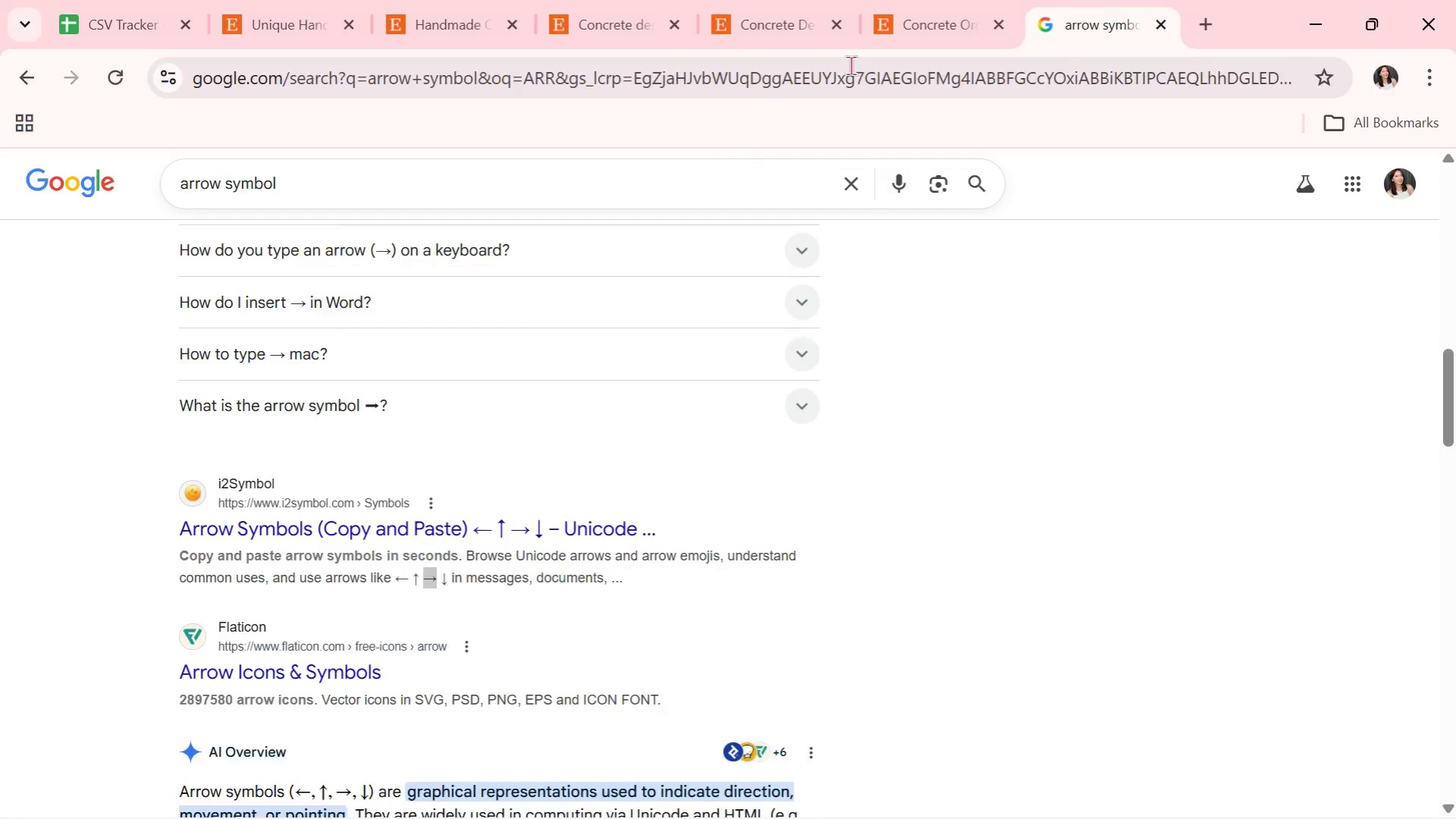 
key(Control+C)
 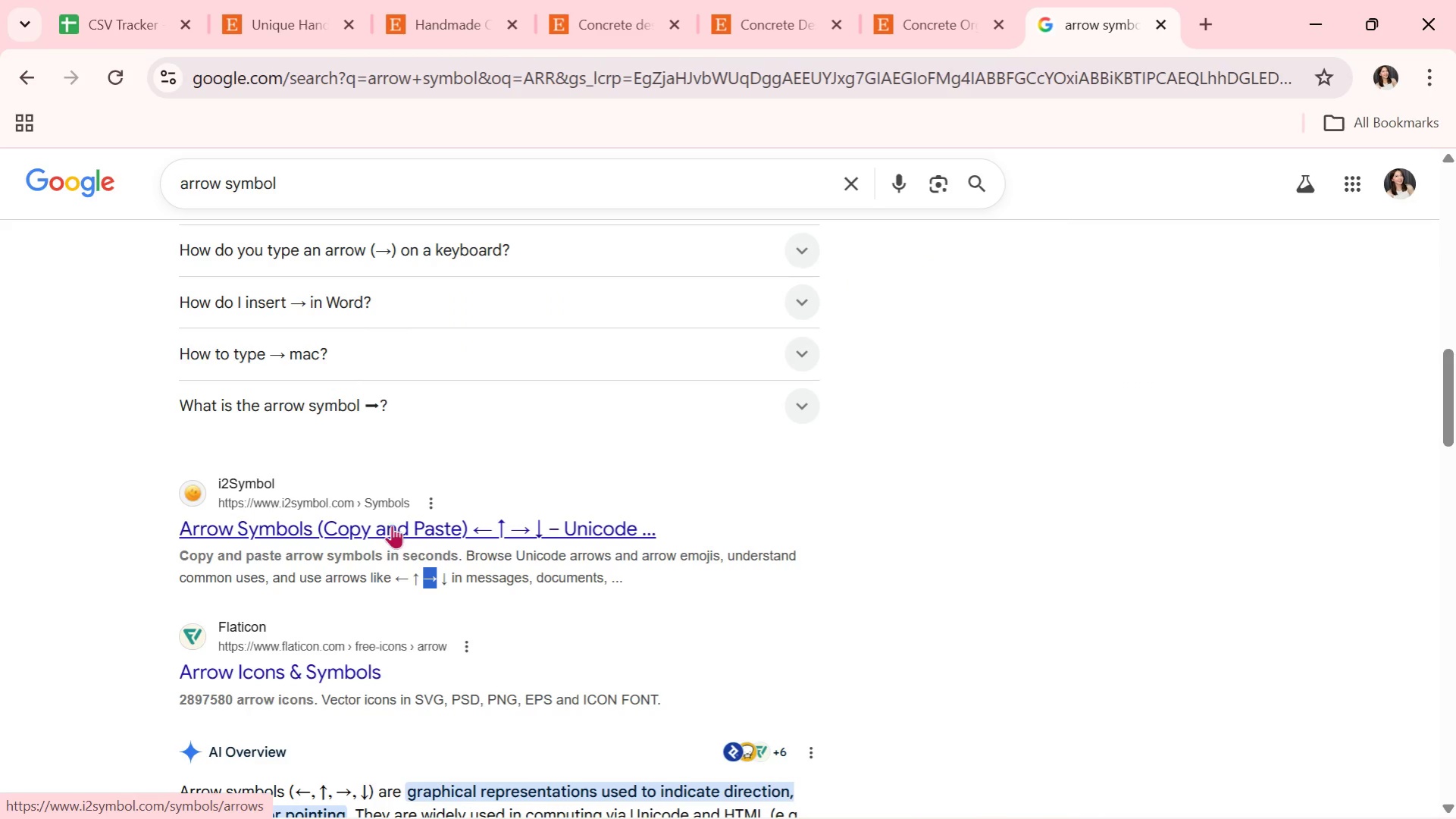 
key(Alt+Tab)
 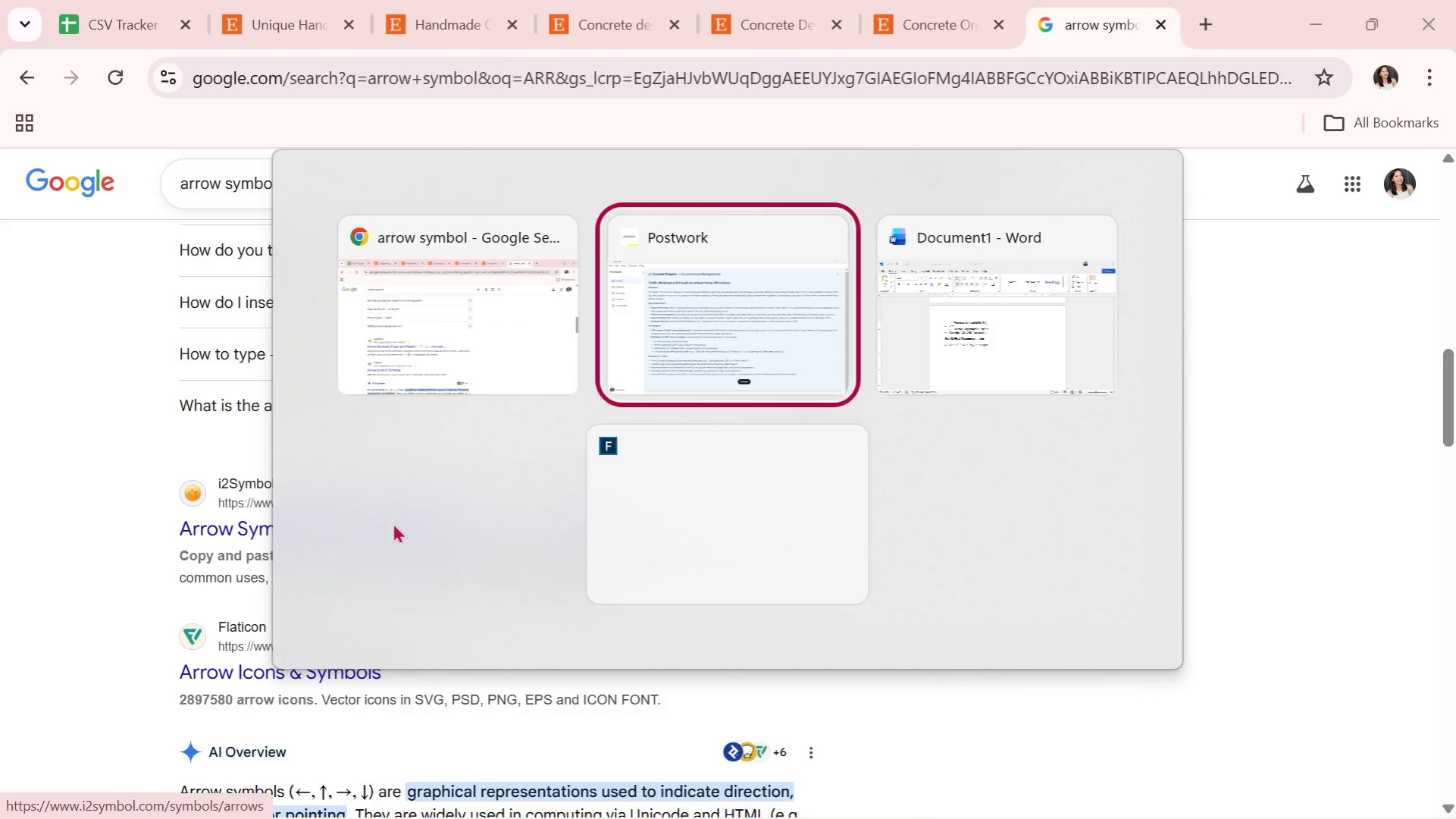 
key(Alt+Tab)
 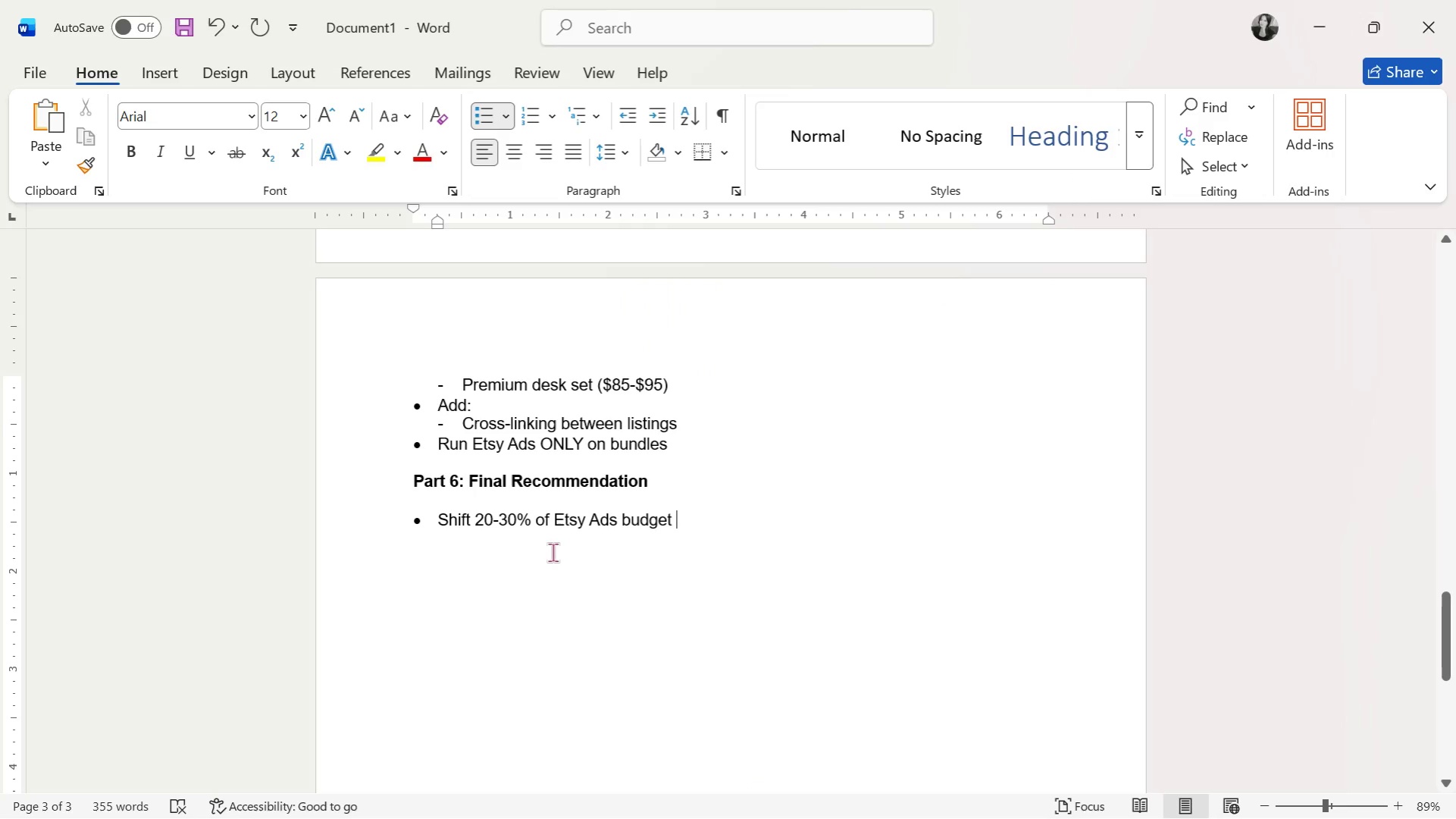 
key(Control+V)
 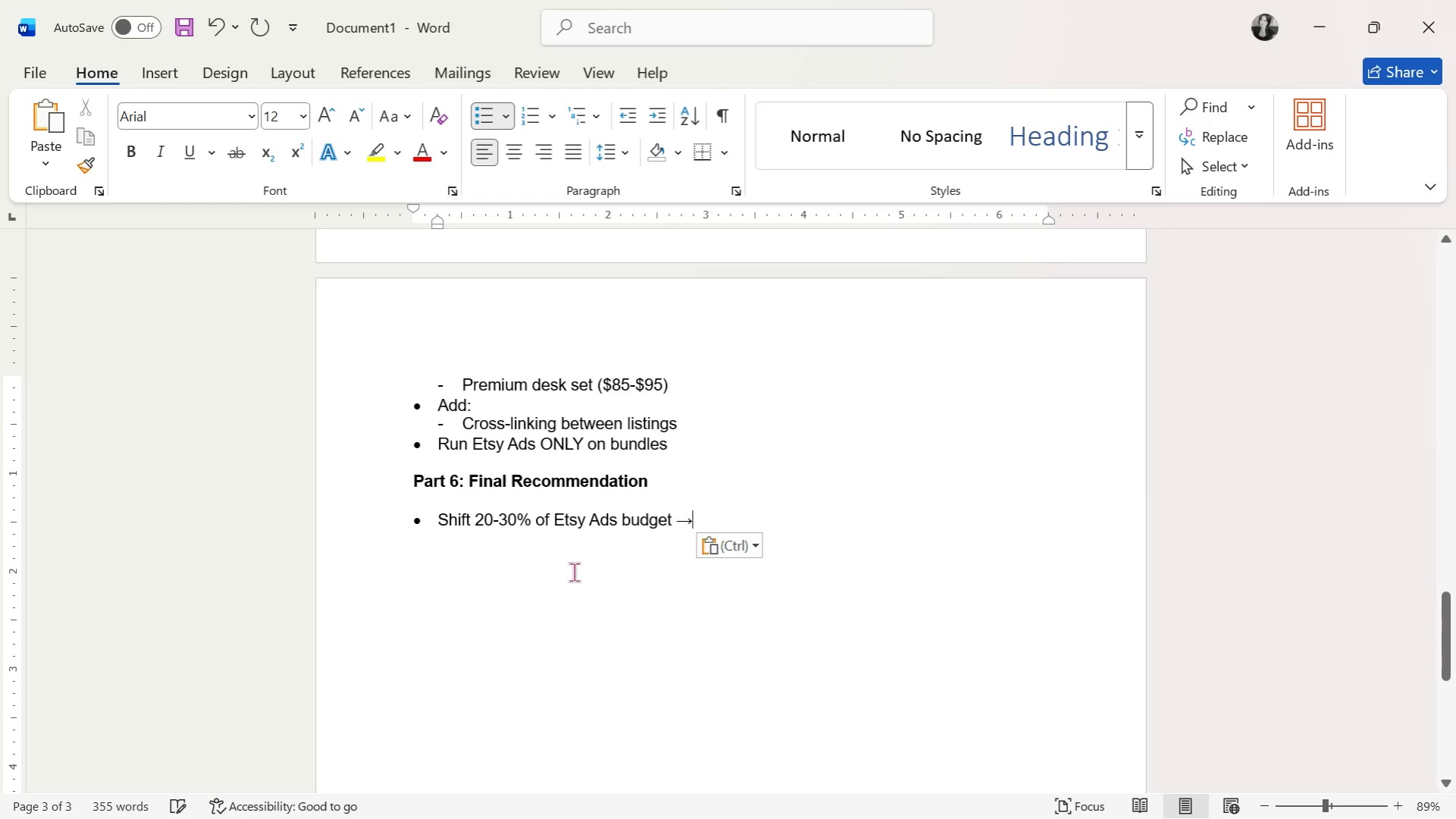 
type( Social Content)
 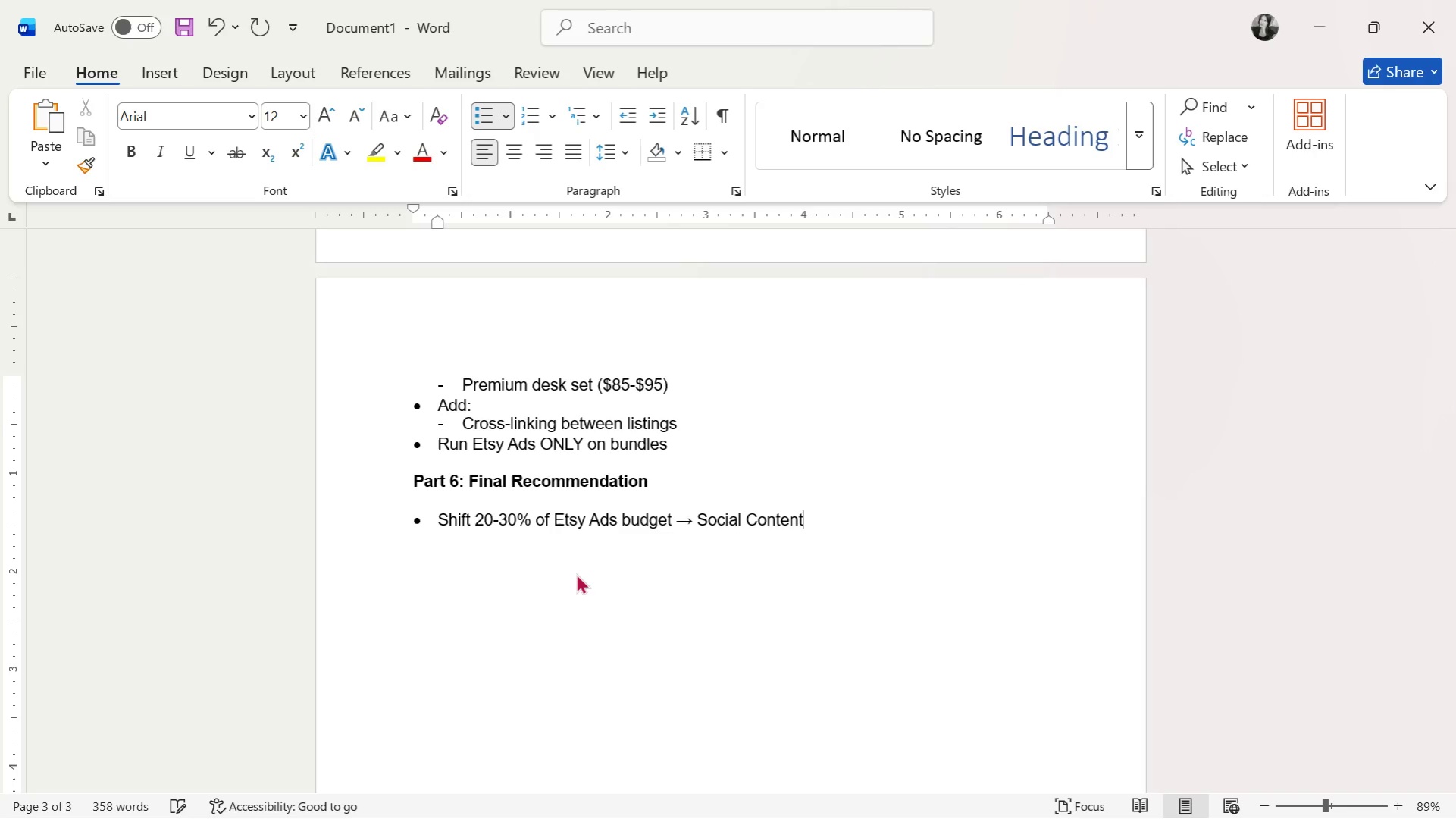 
key(Enter)
 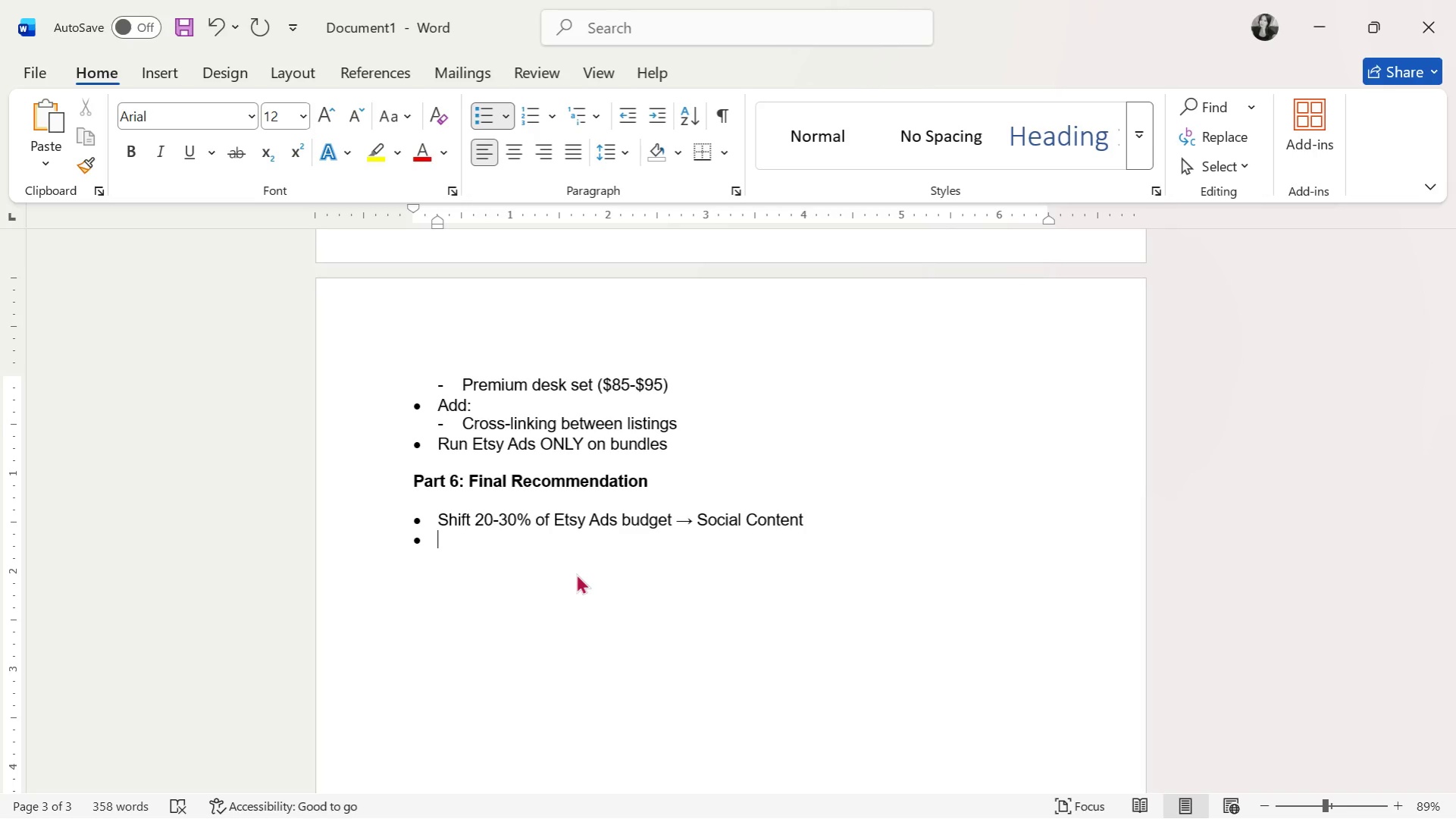 
wait(41.55)
 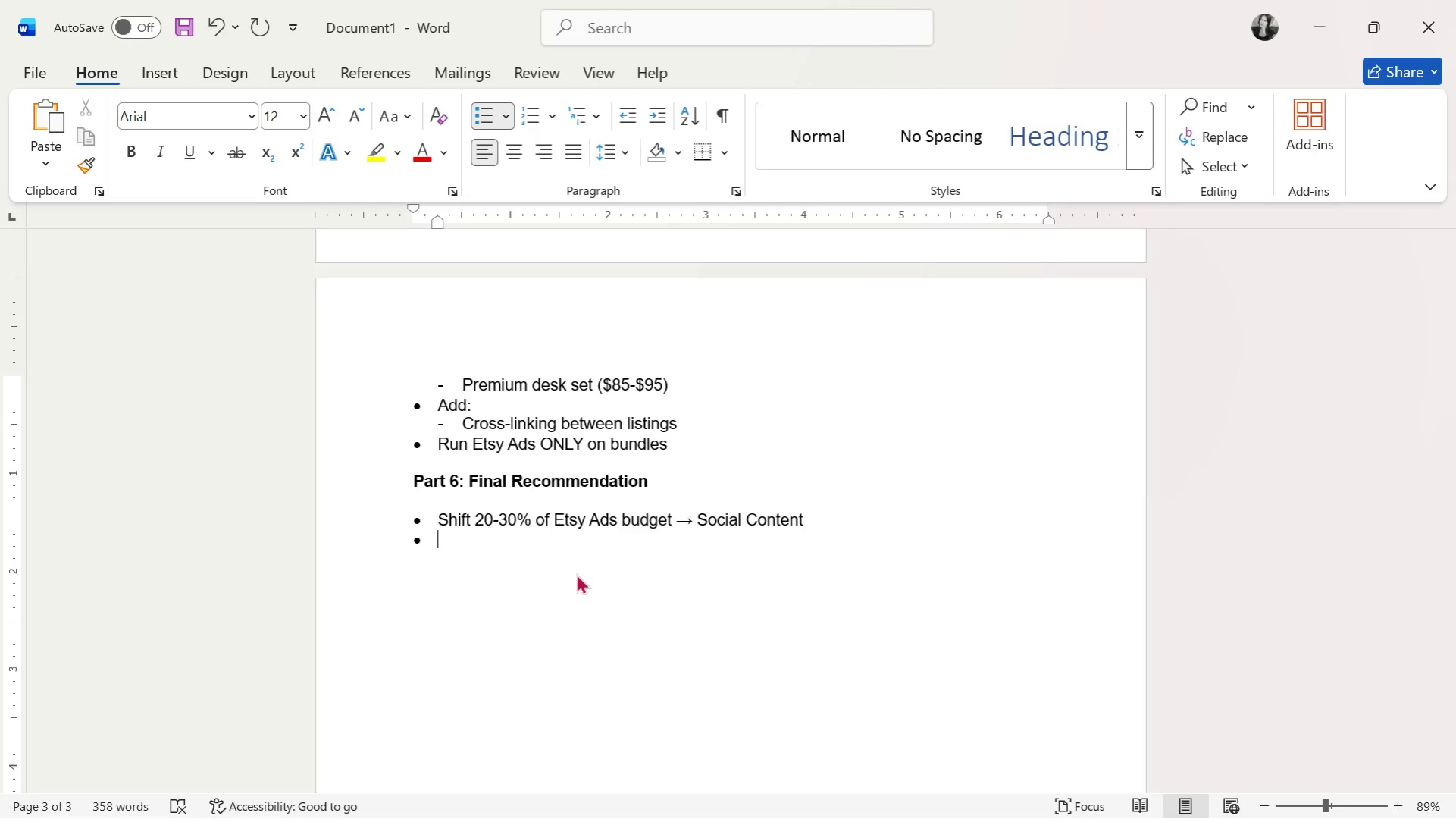 
type(Doub)
 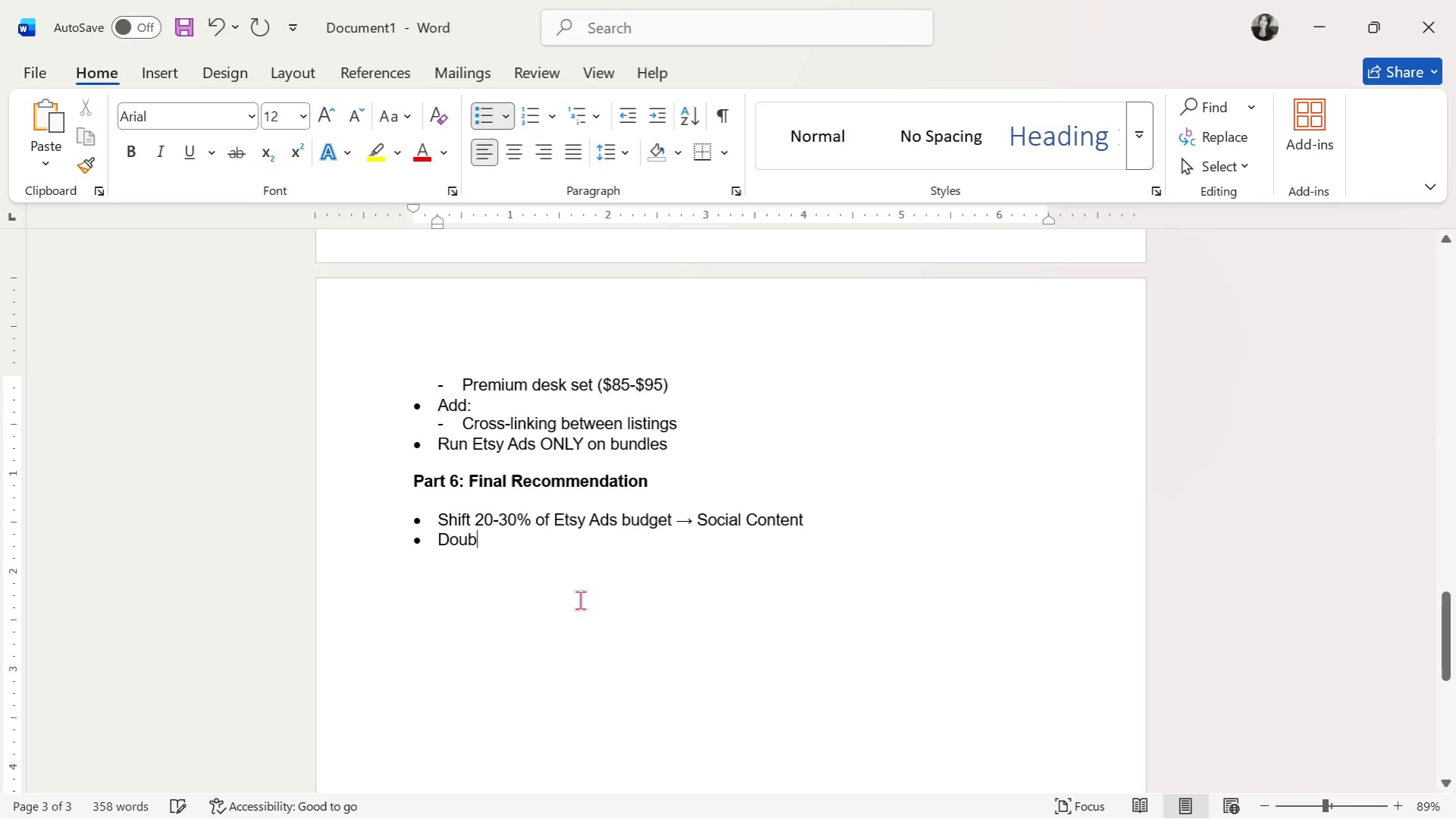 
type(le )
 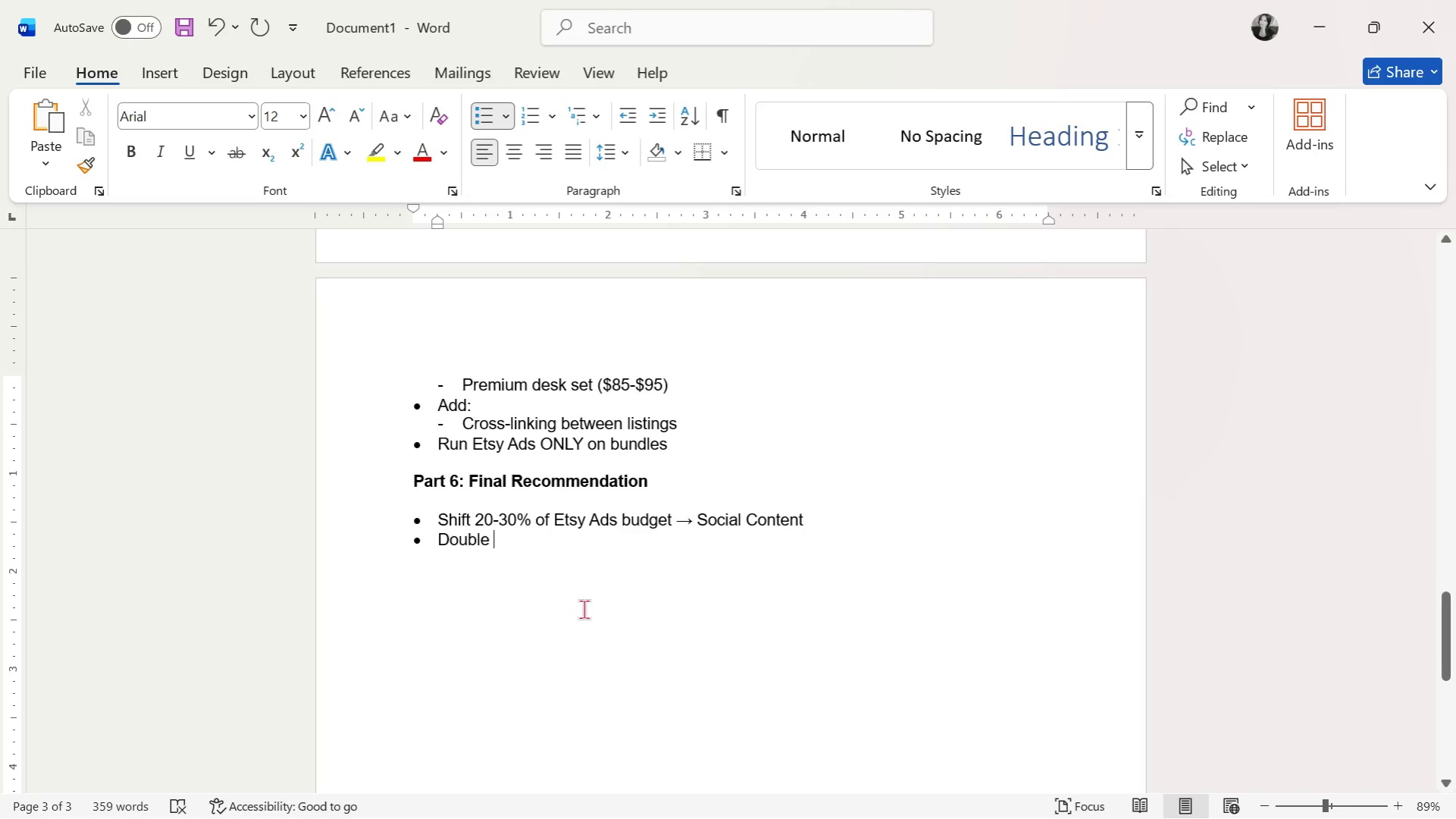 
type(down on )
 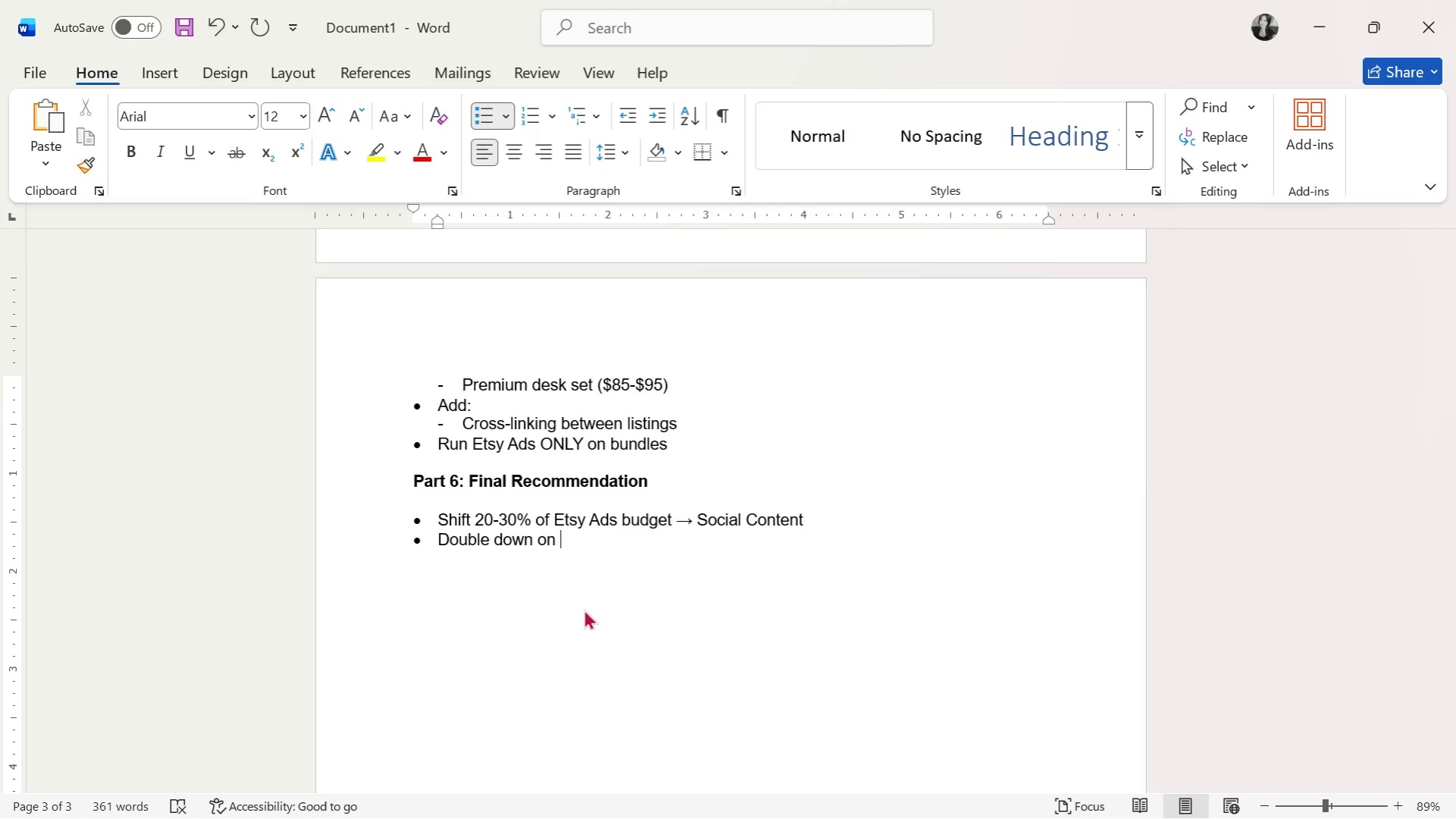 
type(SEO )
 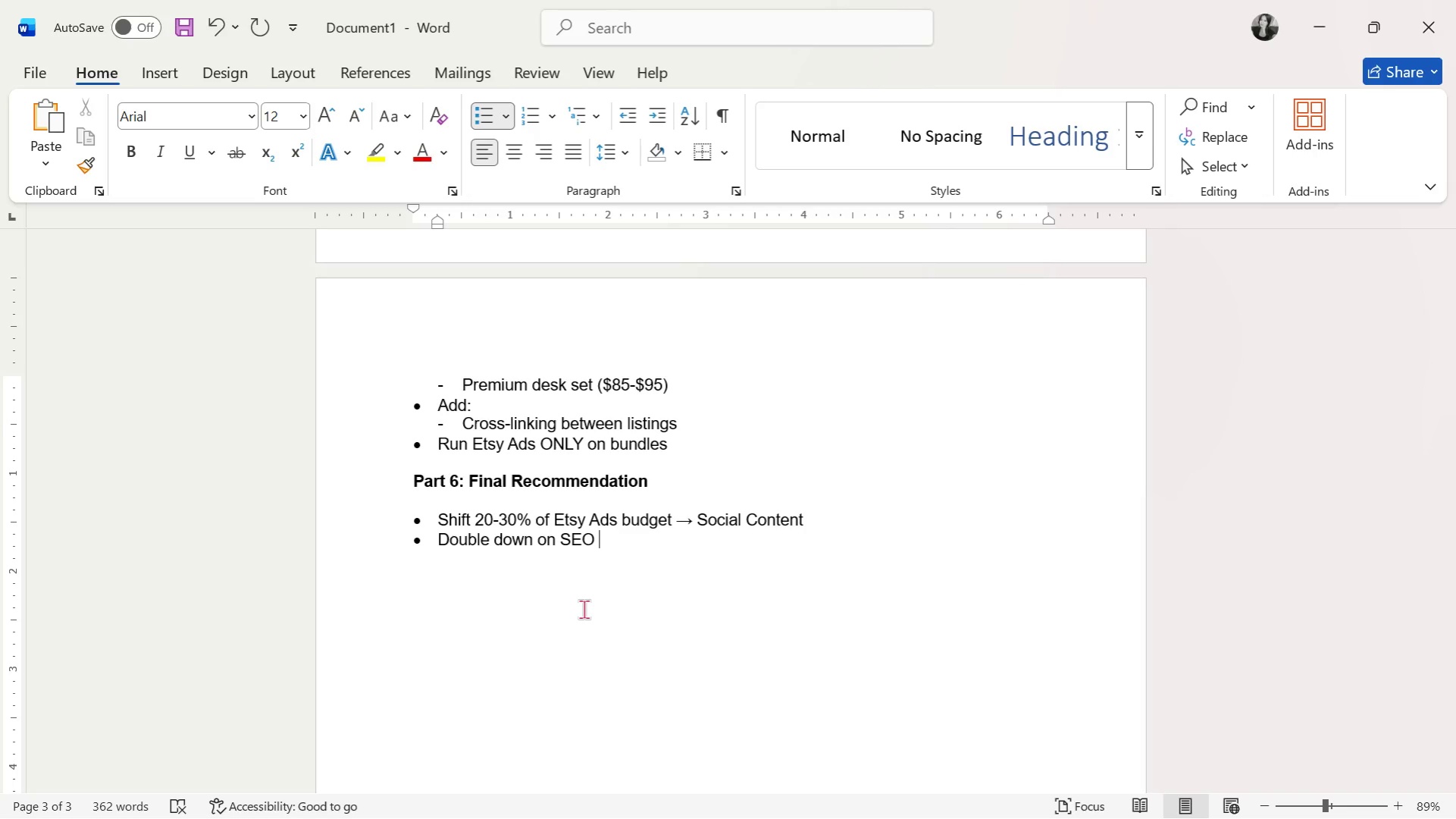 
wait(39.22)
 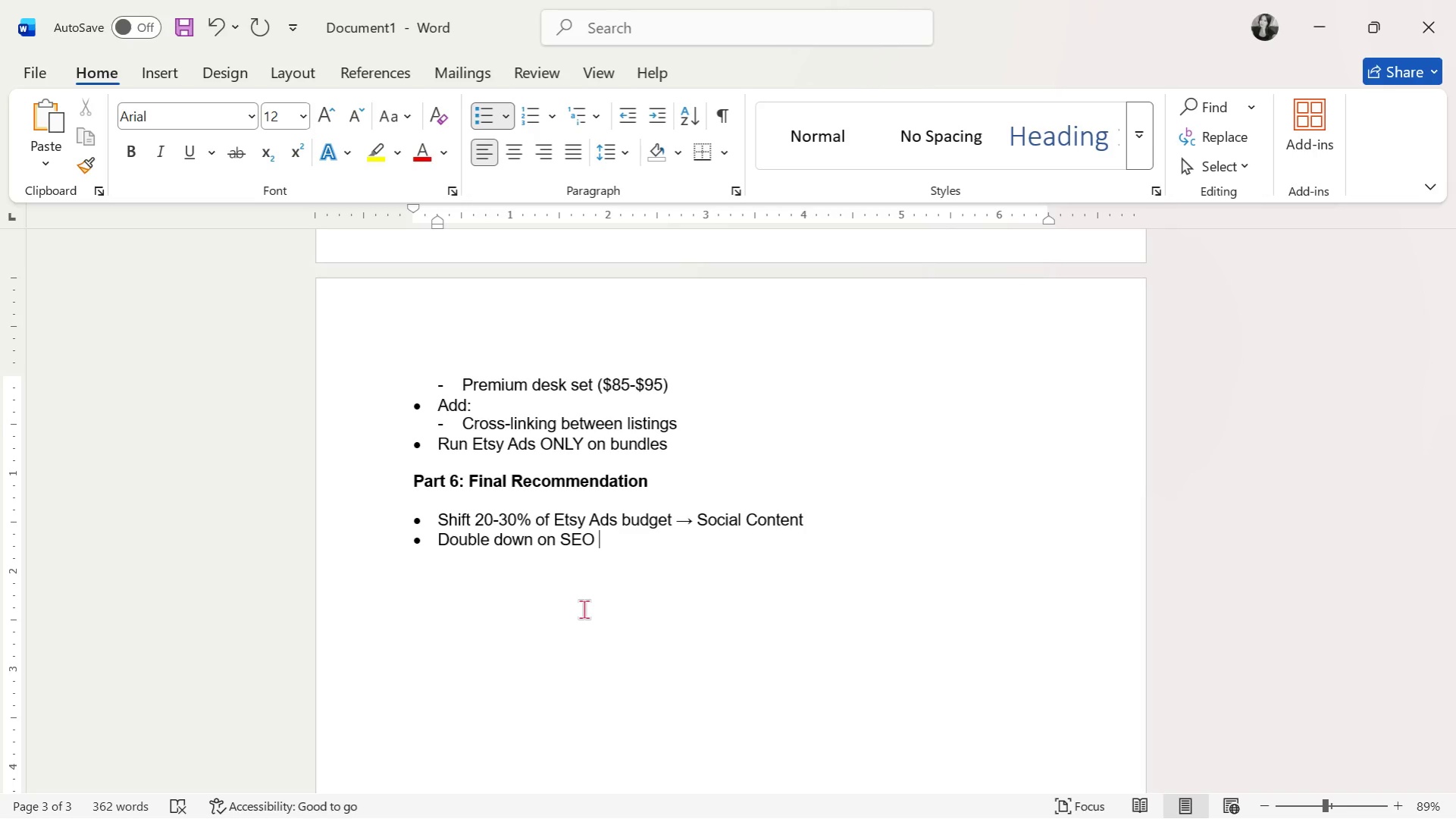 
type(conversion improvements)
 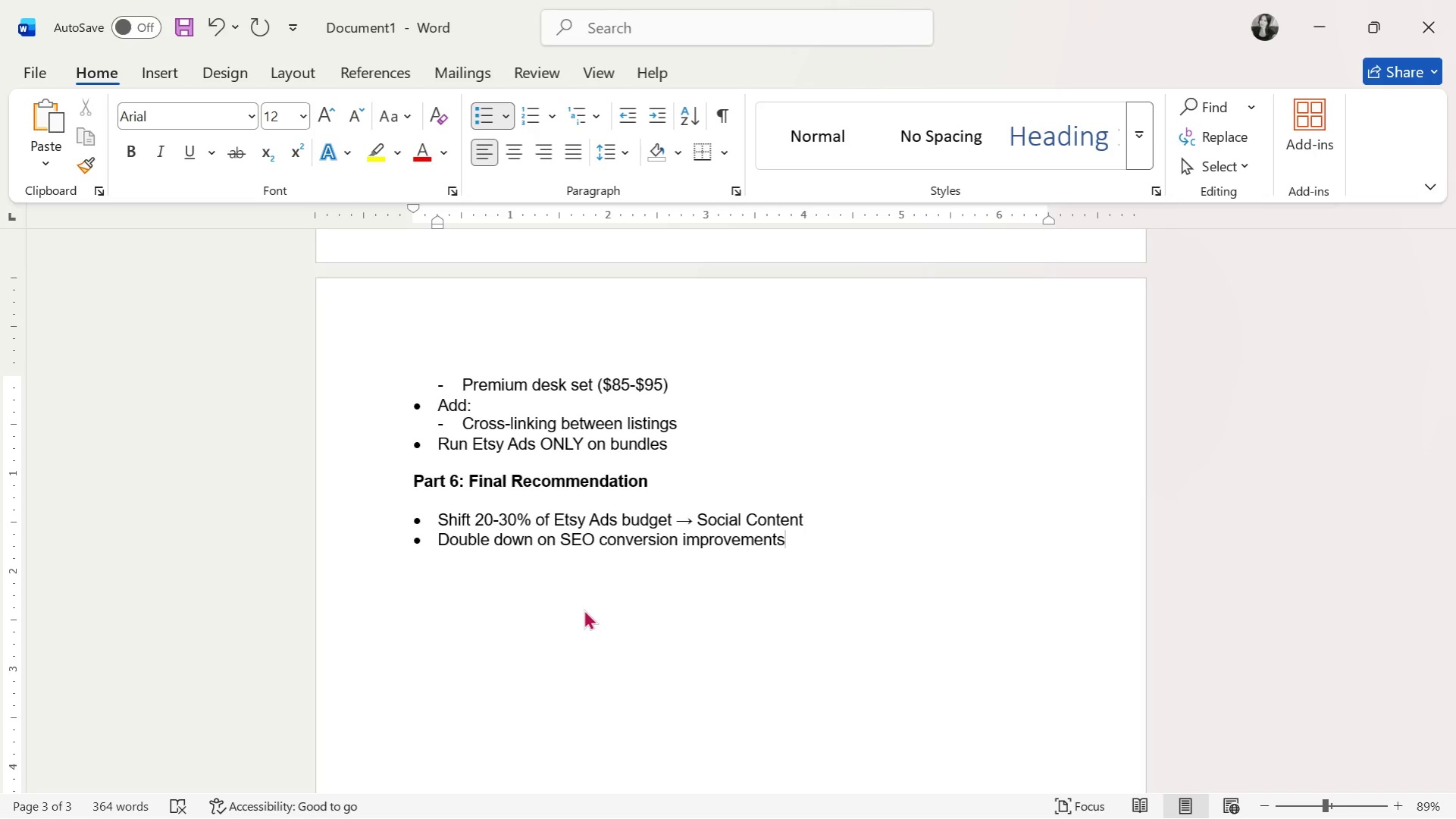 
key(Enter)
 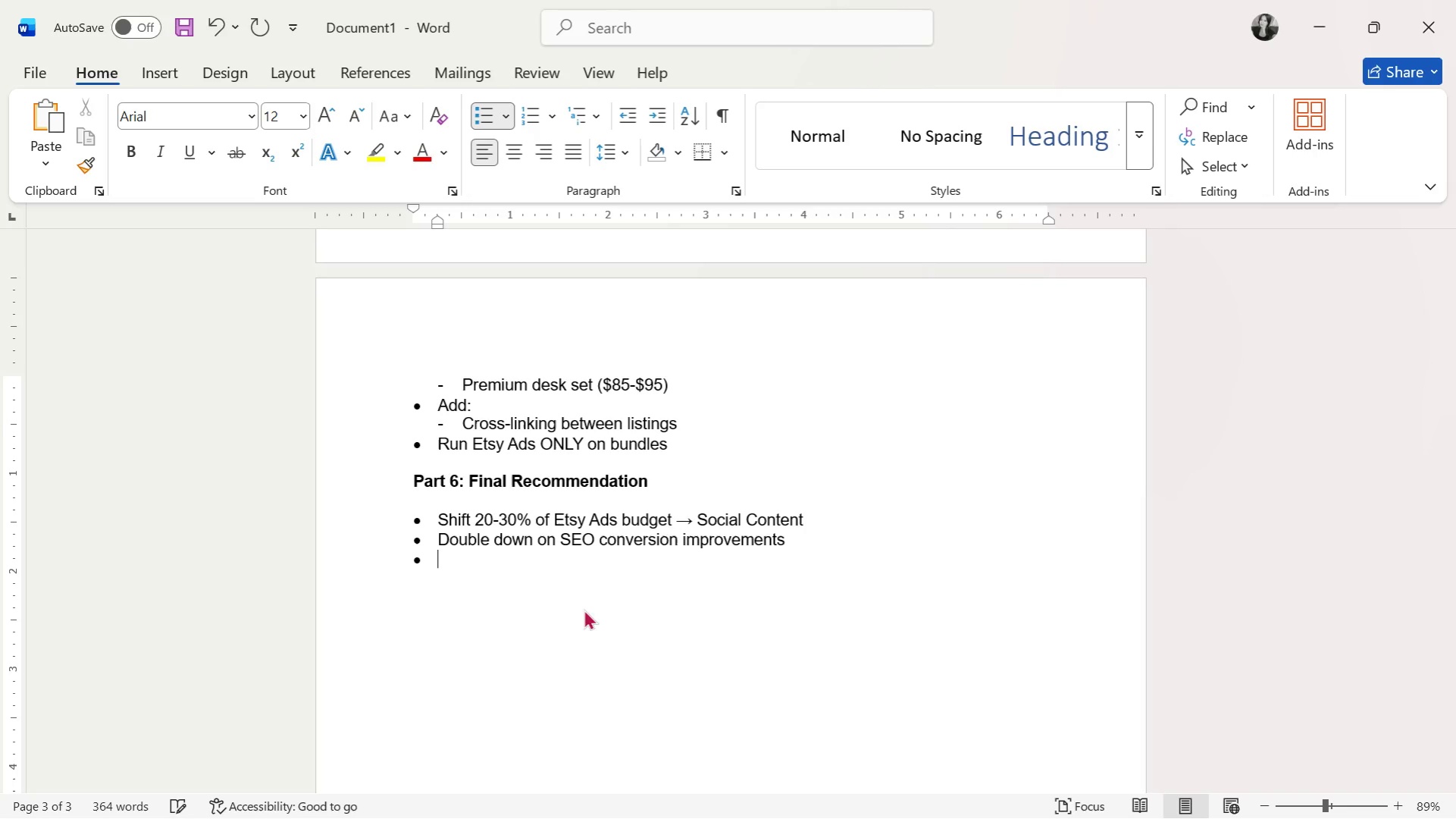 
type(Use Ads only for high-intent, proven keywords)
 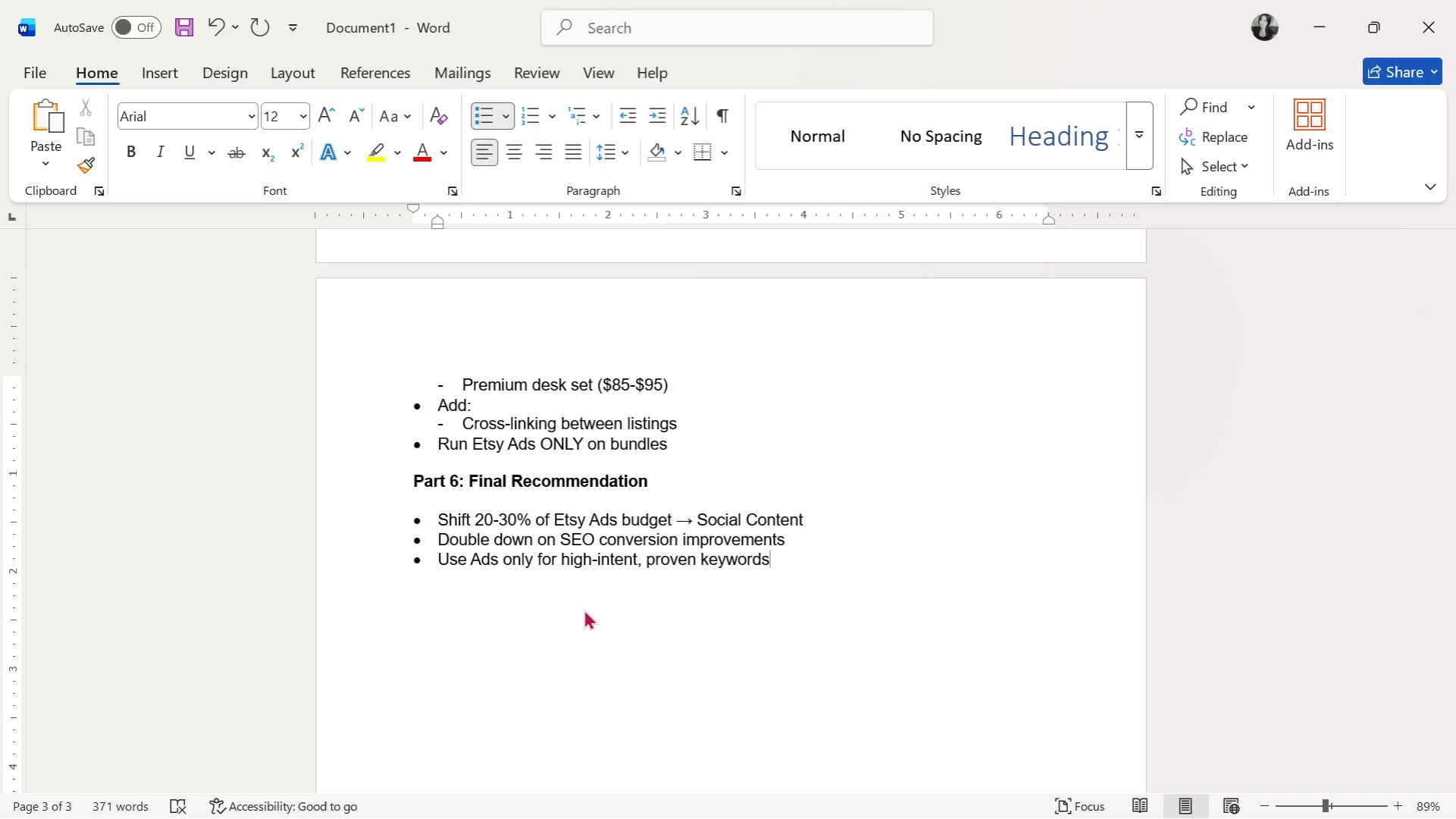 
wait(11.52)
 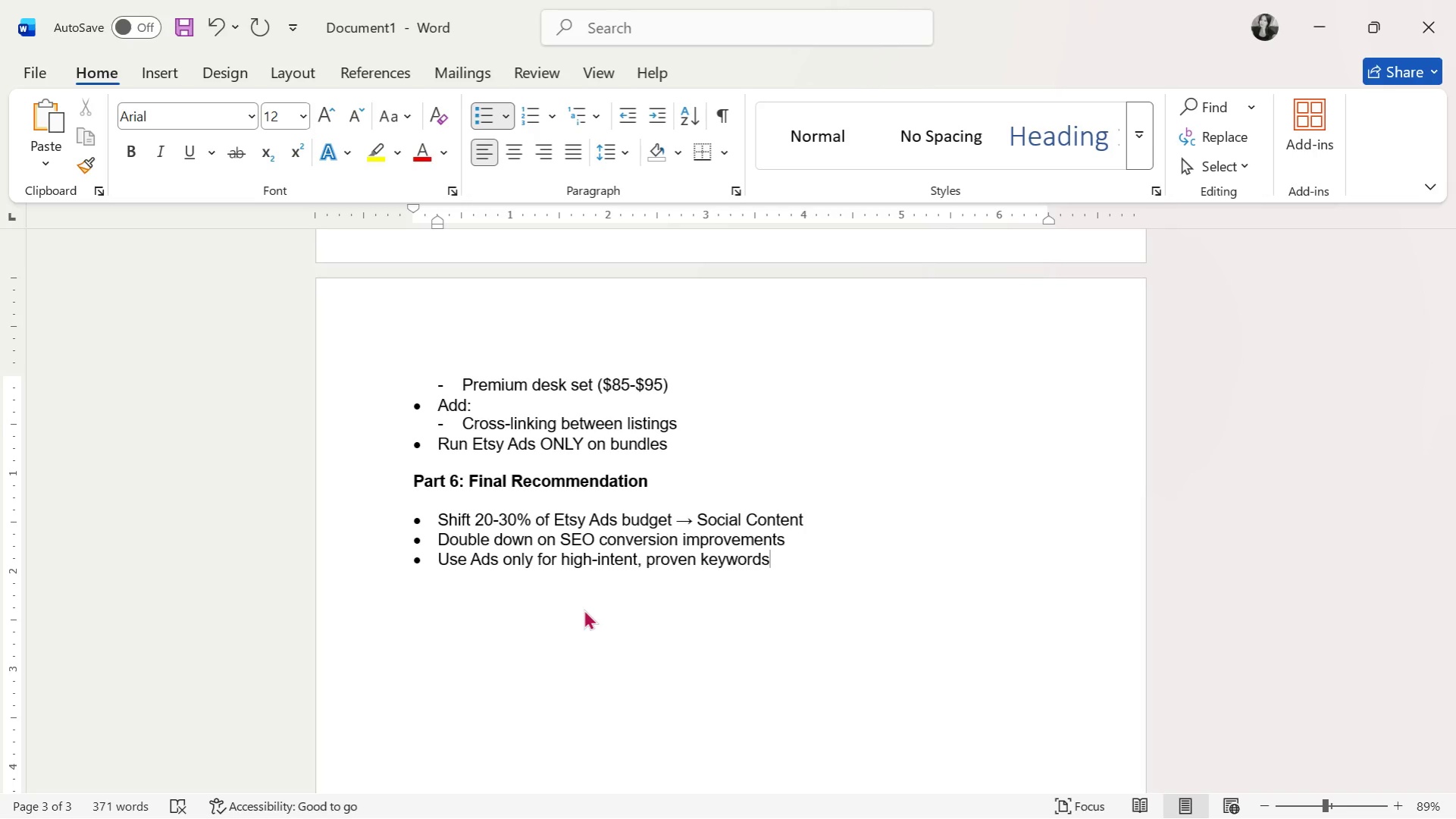 
left_click([727, 531])
 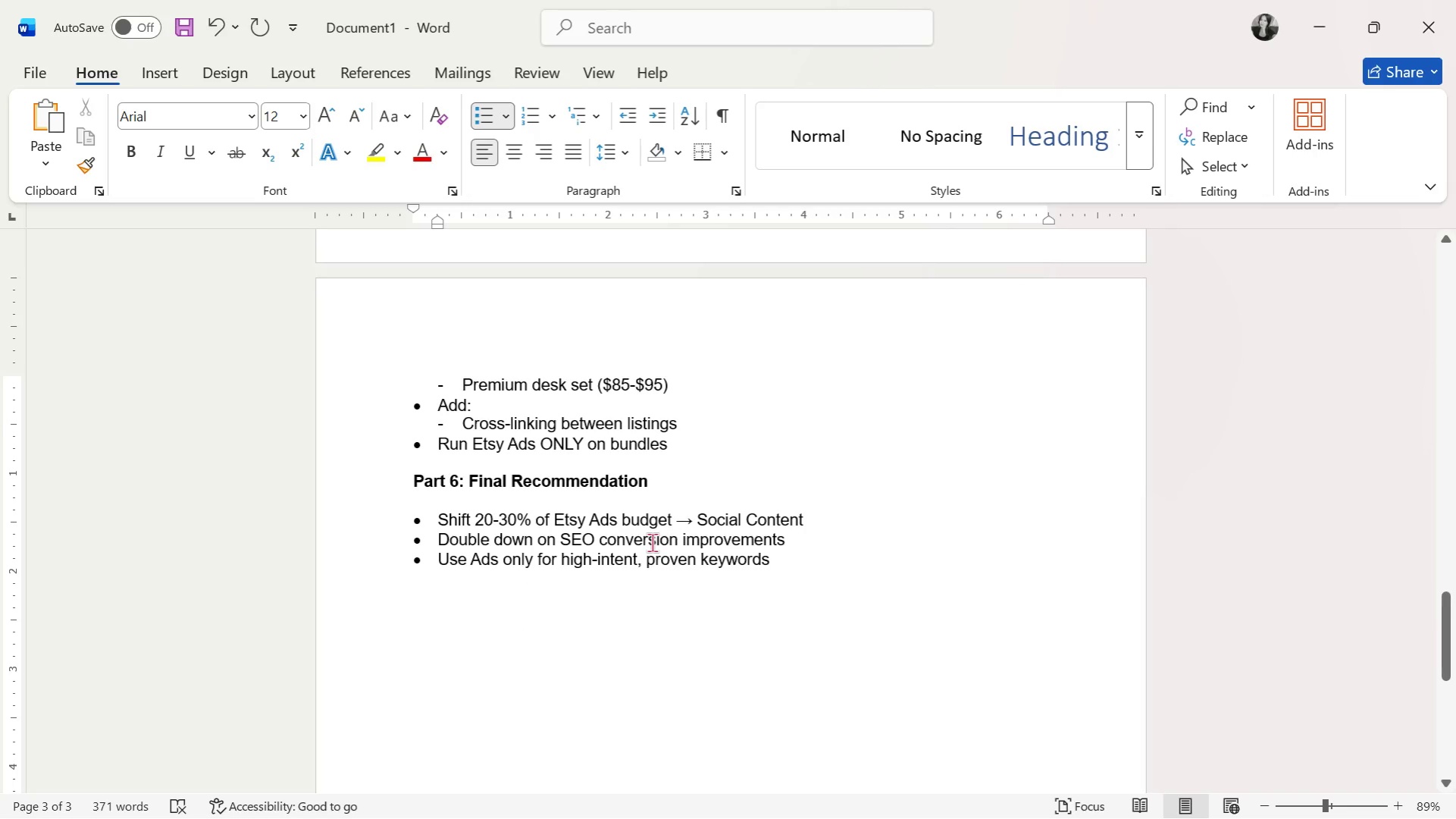 
left_click([652, 542])
 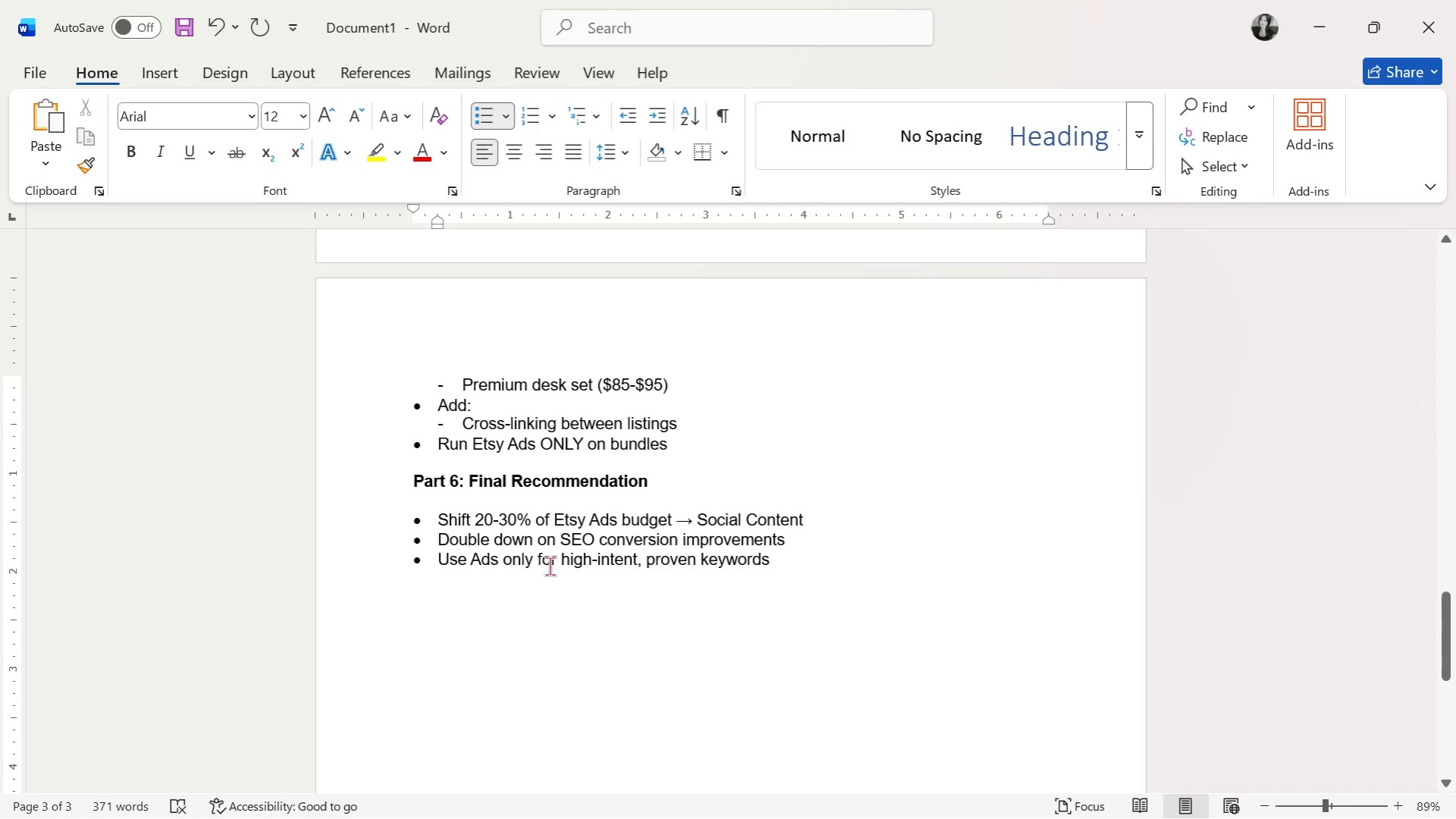 
wait(13.52)
 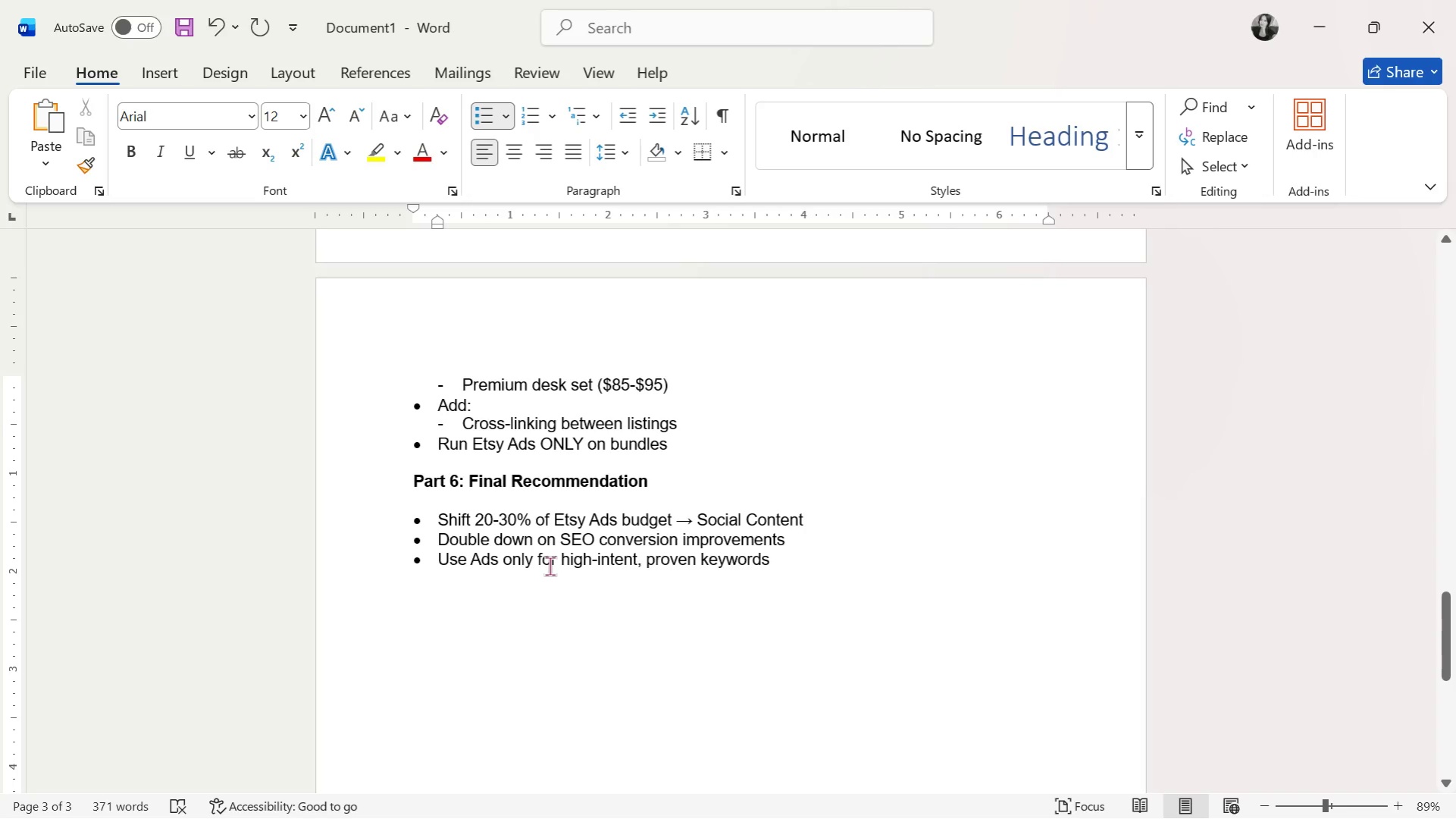 
left_click([491, 536])
 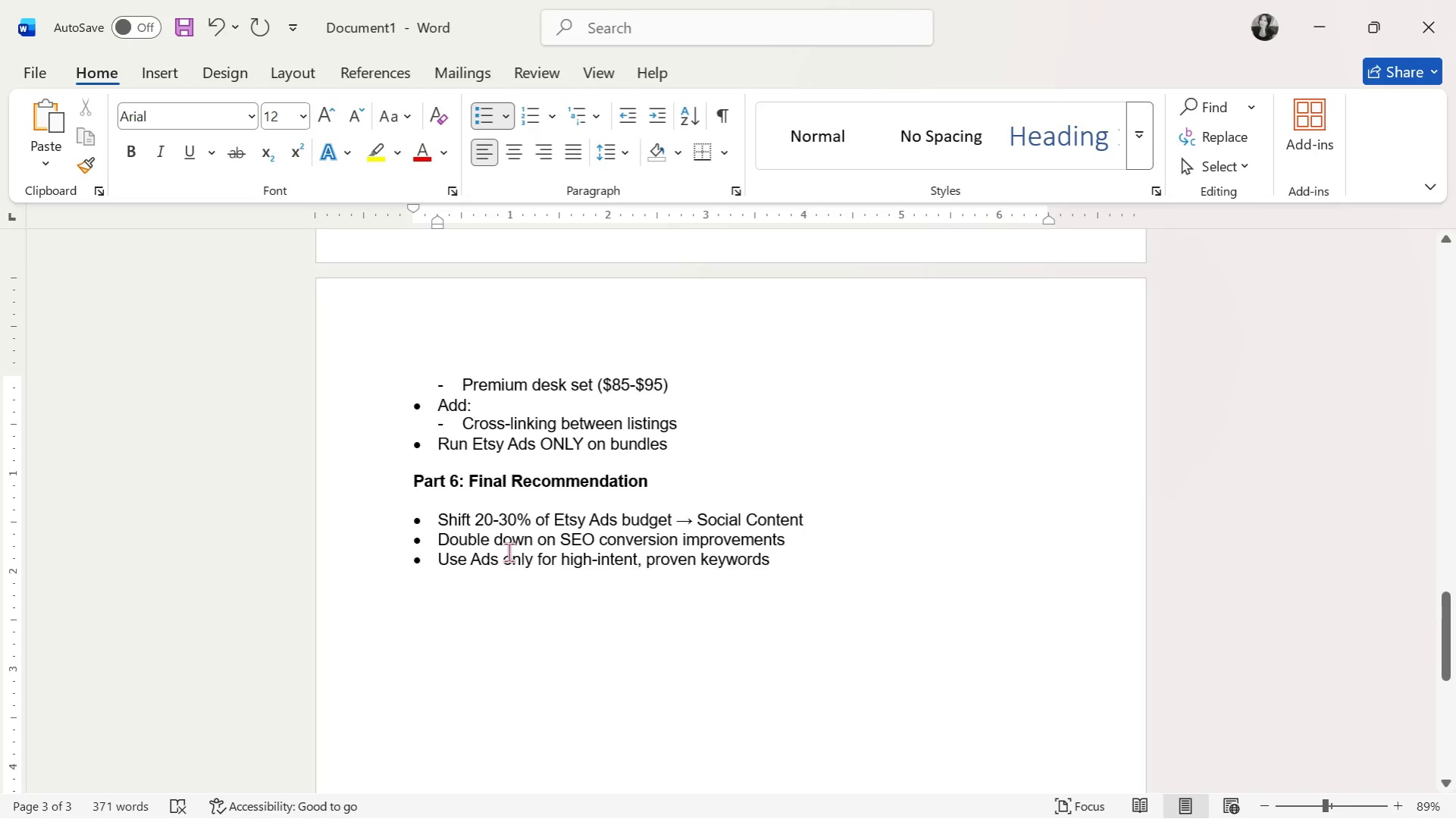 
double_click([641, 556])
 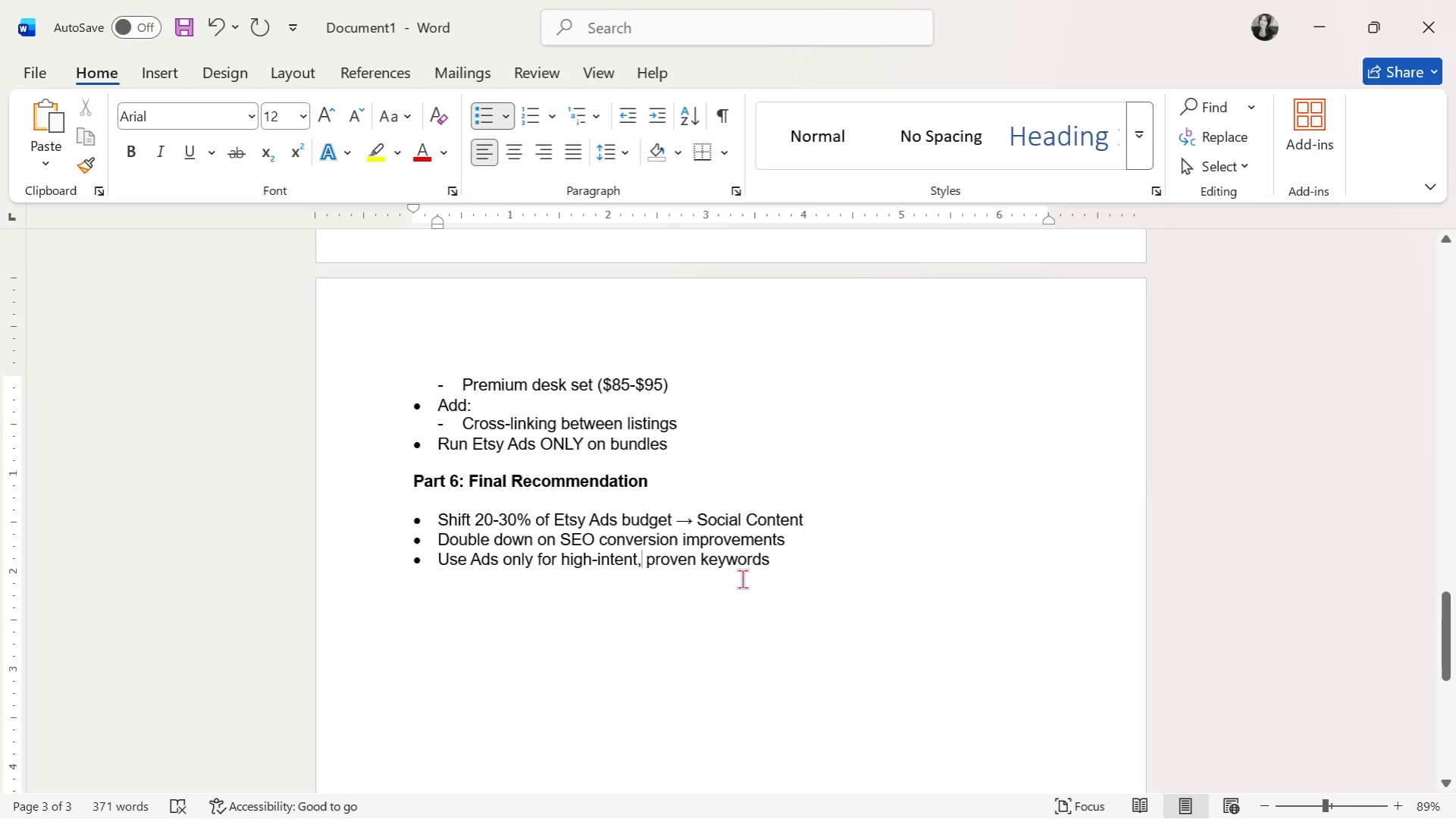 
left_click([742, 579])
 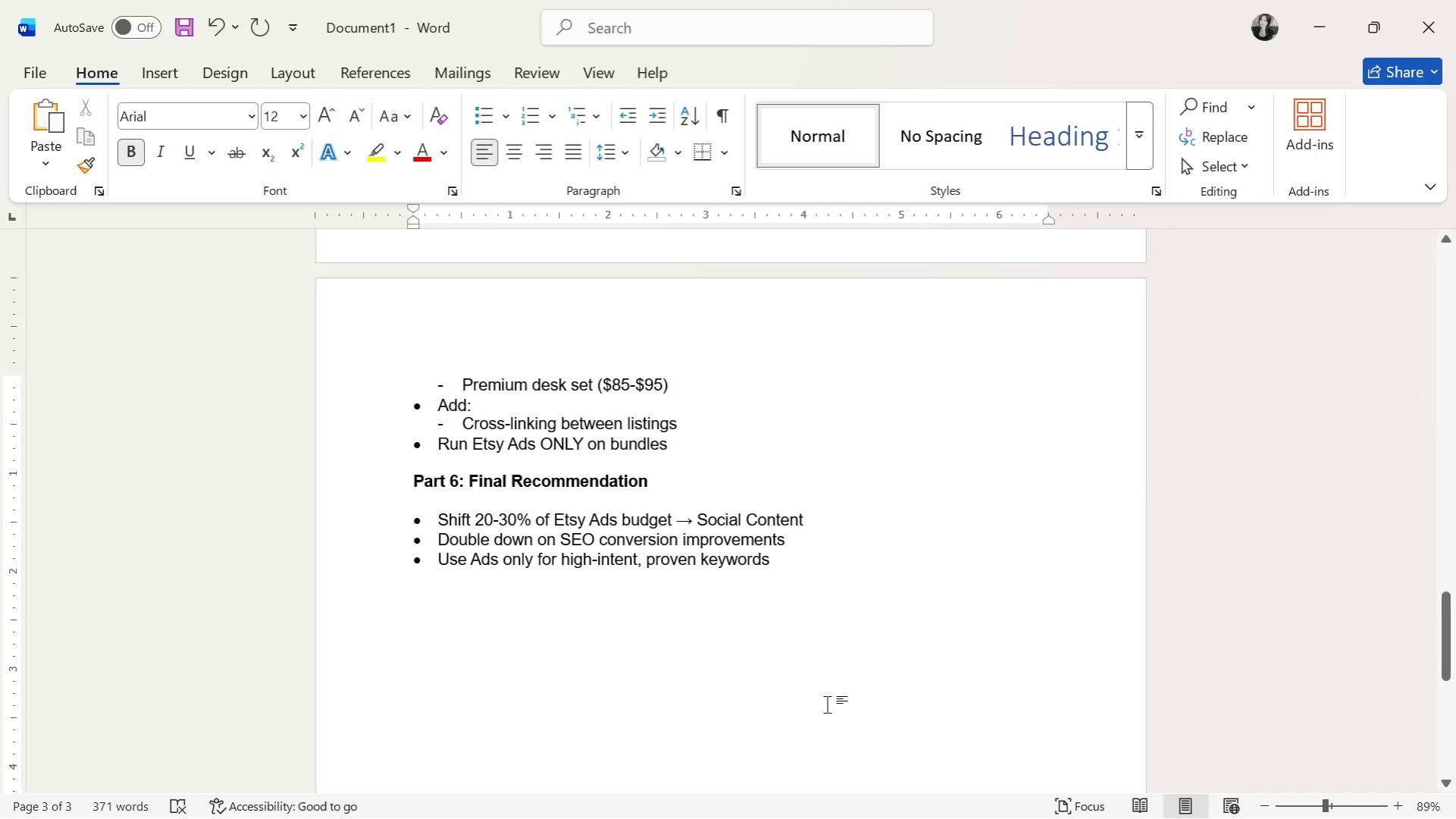 
wait(21.11)
 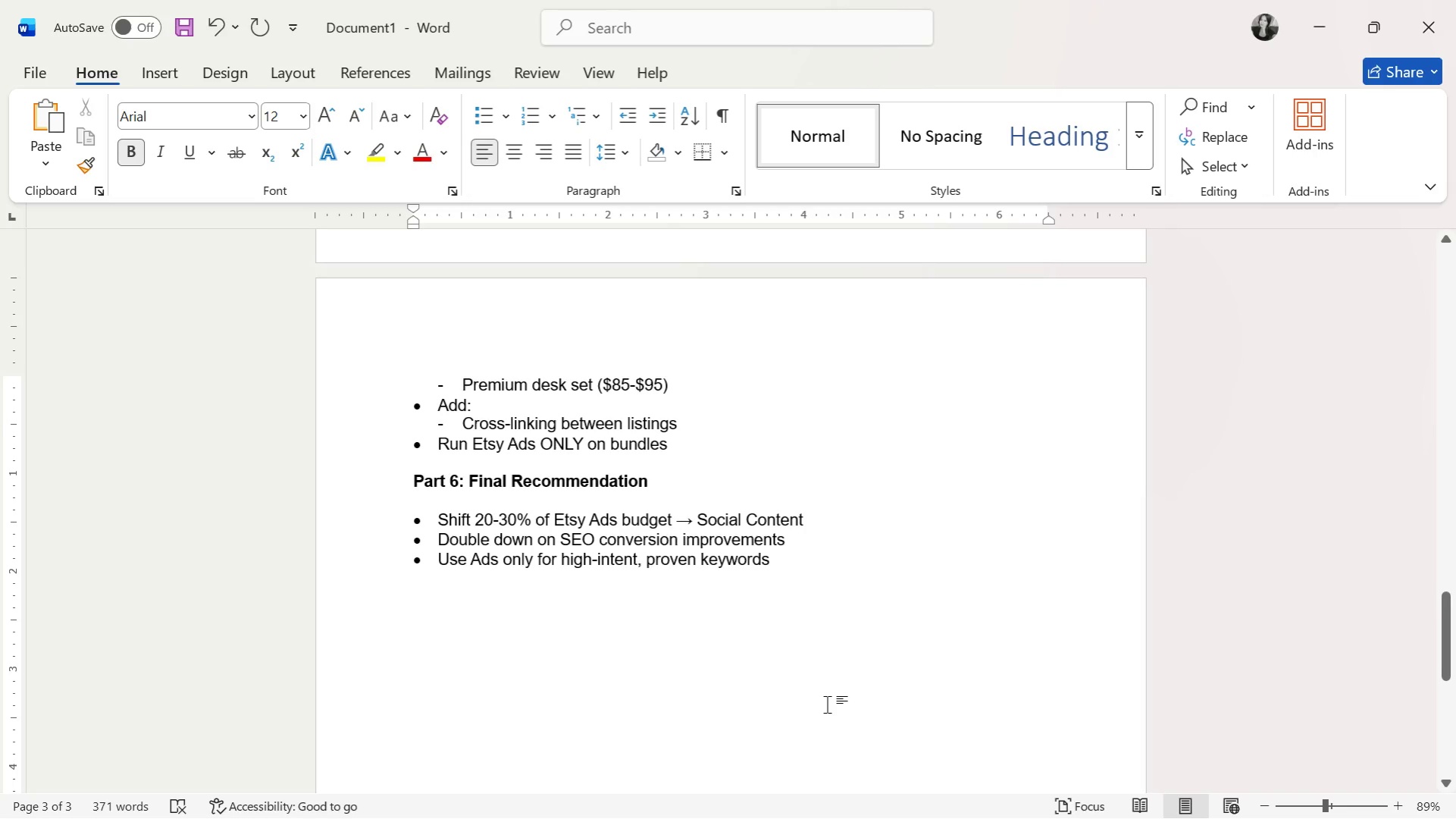 
scroll: coordinate [649, 561], scroll_direction: up, amount: 9.0
 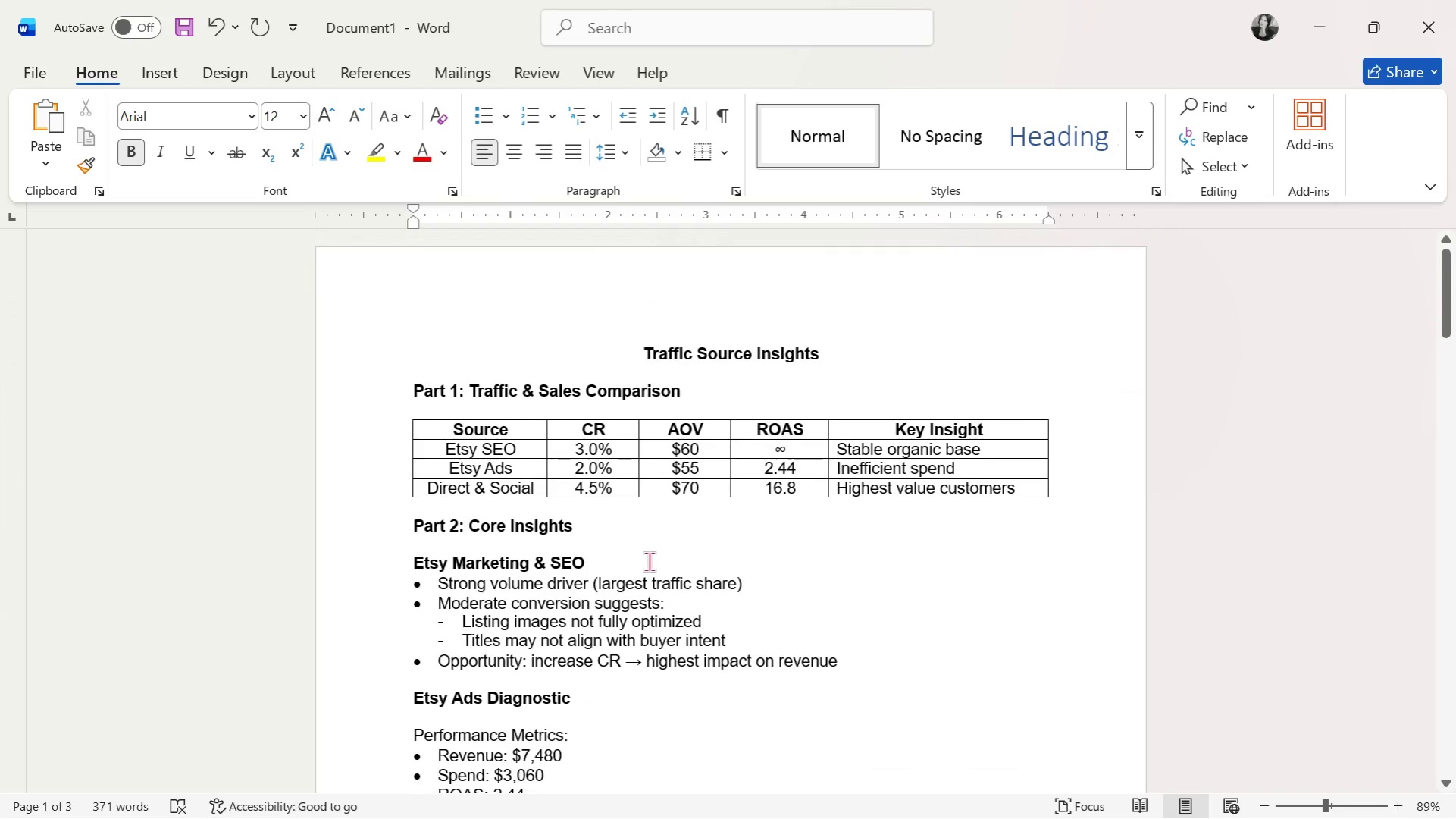 
wait(9.25)
 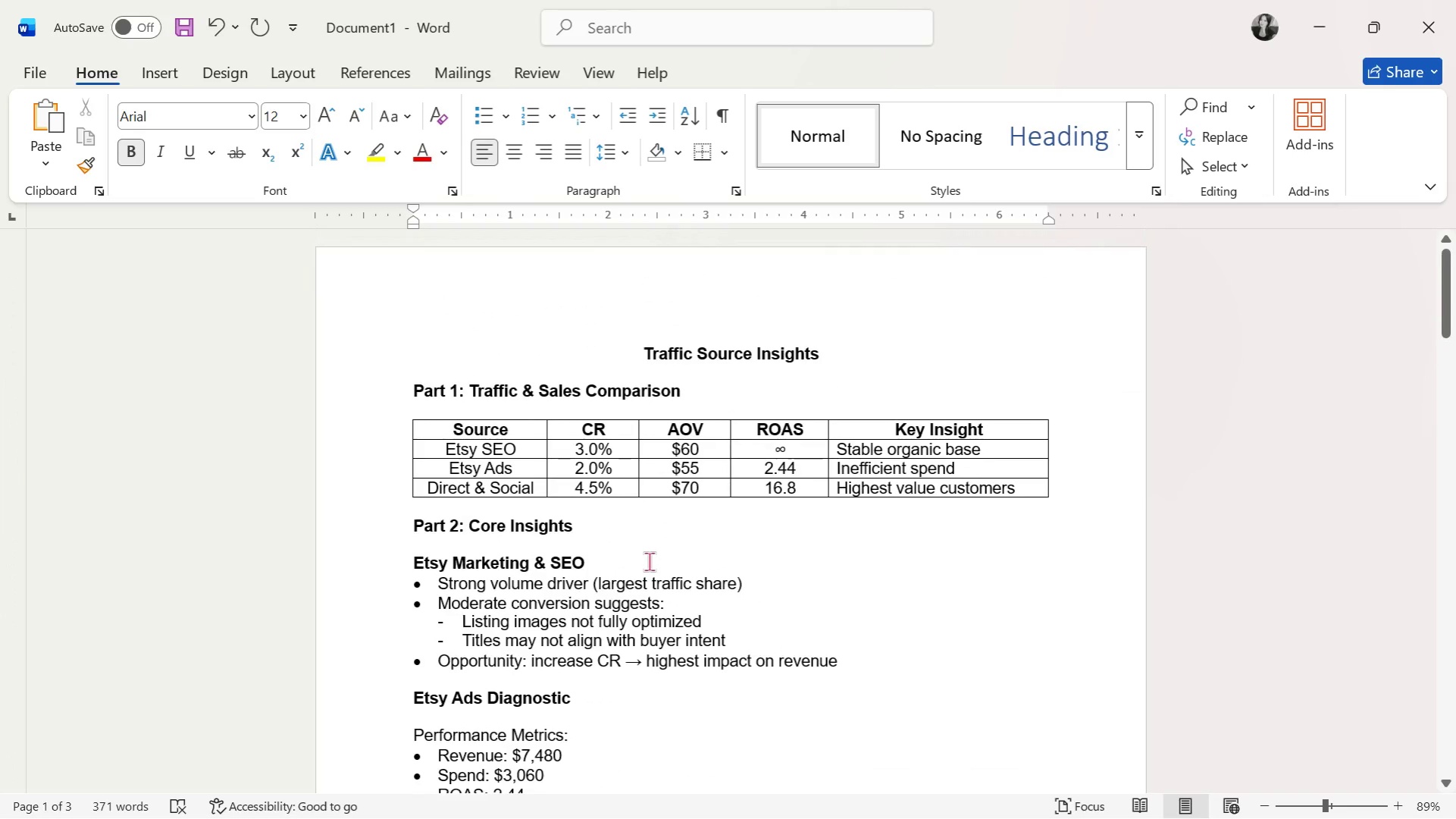 
scroll: coordinate [649, 561], scroll_direction: down, amount: 1.0
 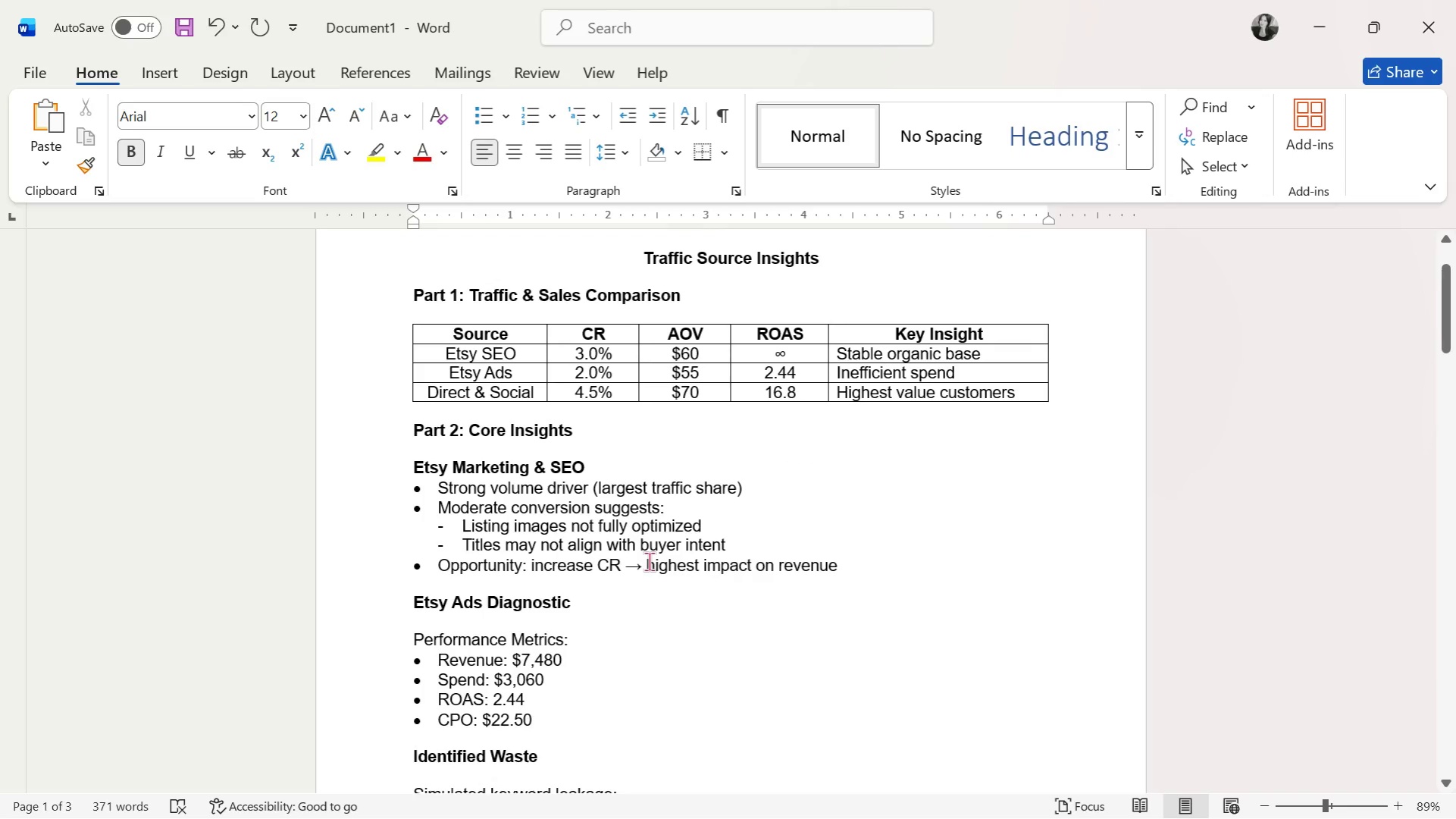 
scroll: coordinate [649, 561], scroll_direction: up, amount: 4.0
 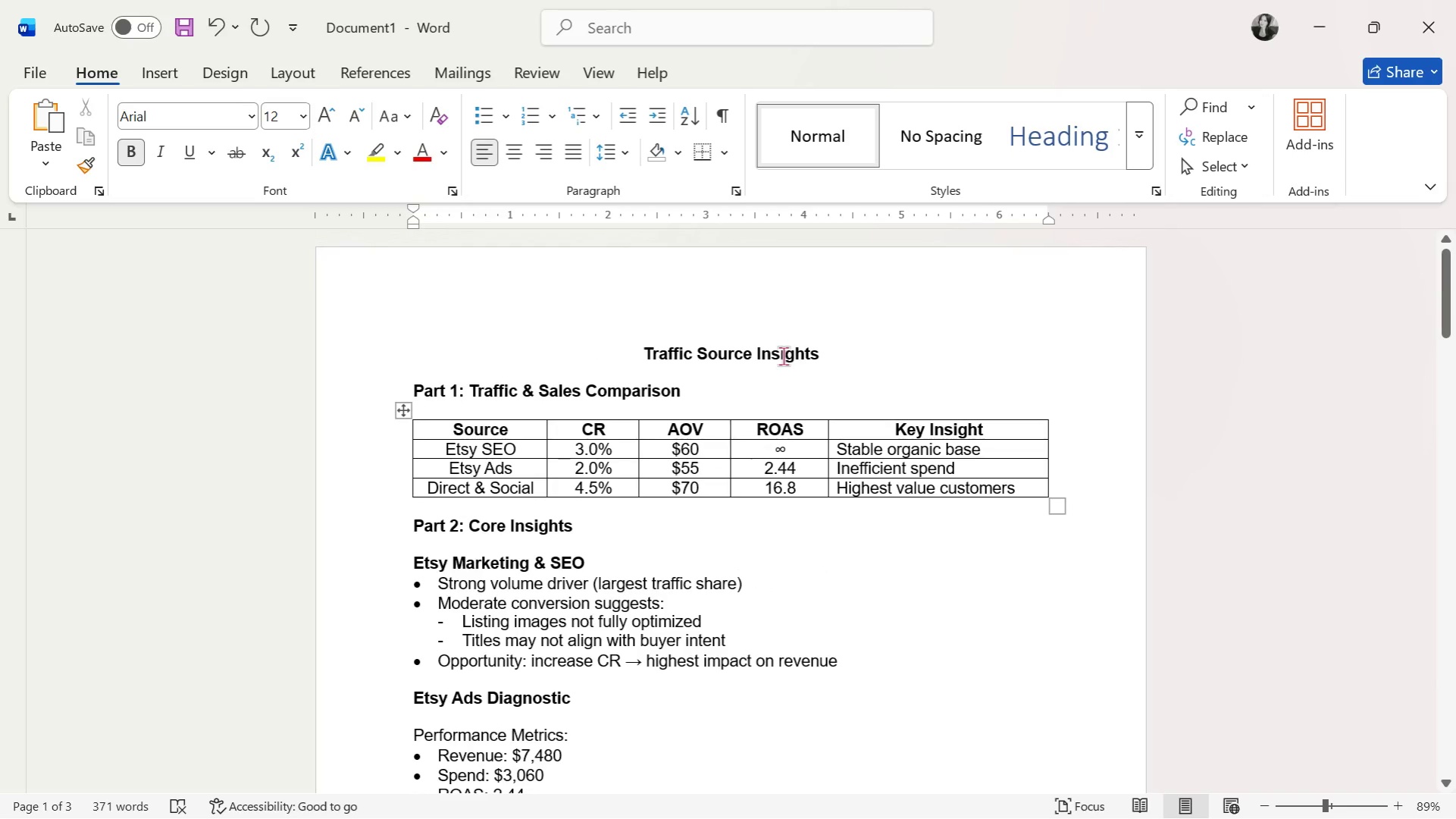 
double_click([783, 355])
 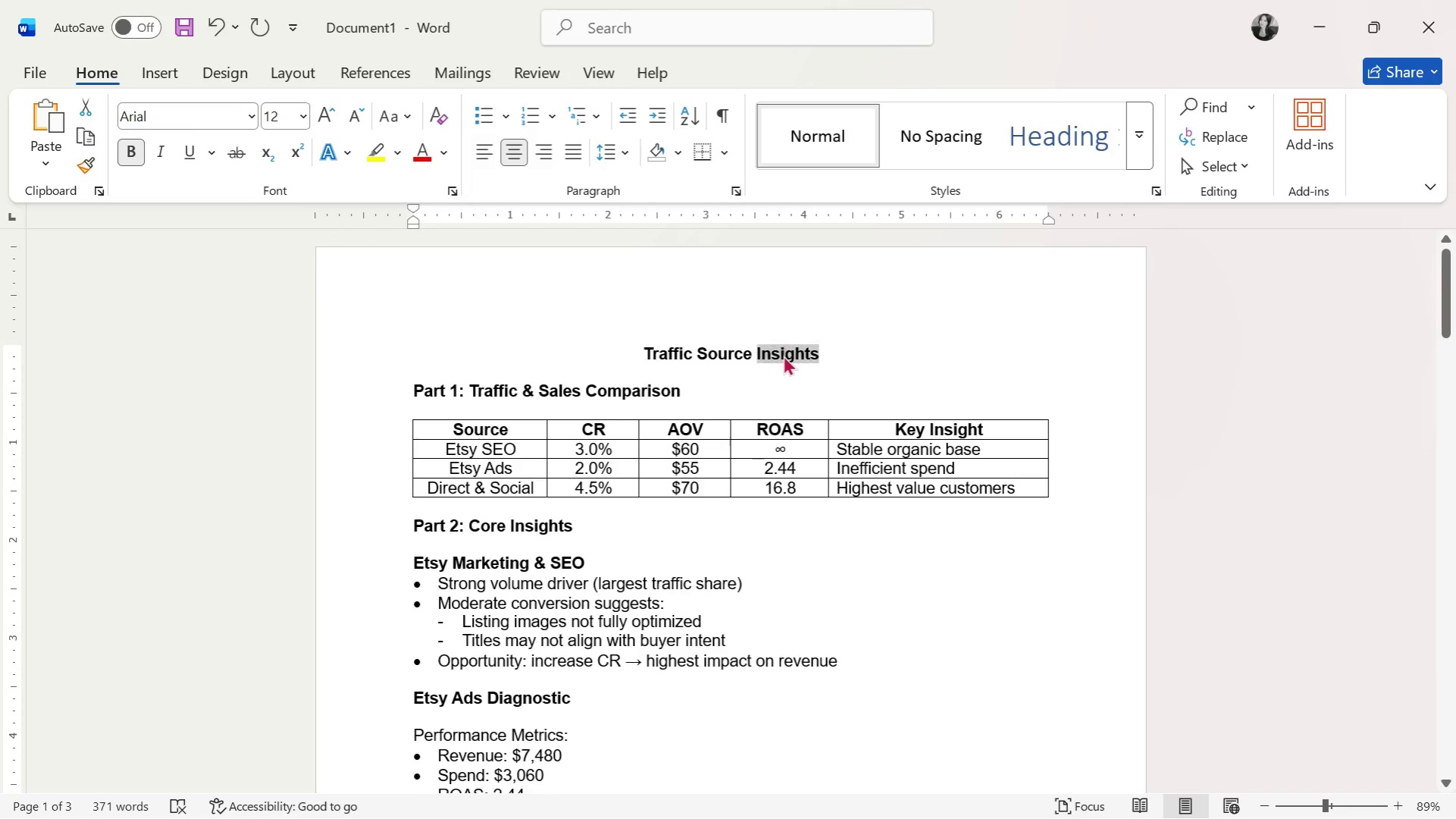 
triple_click([783, 355])
 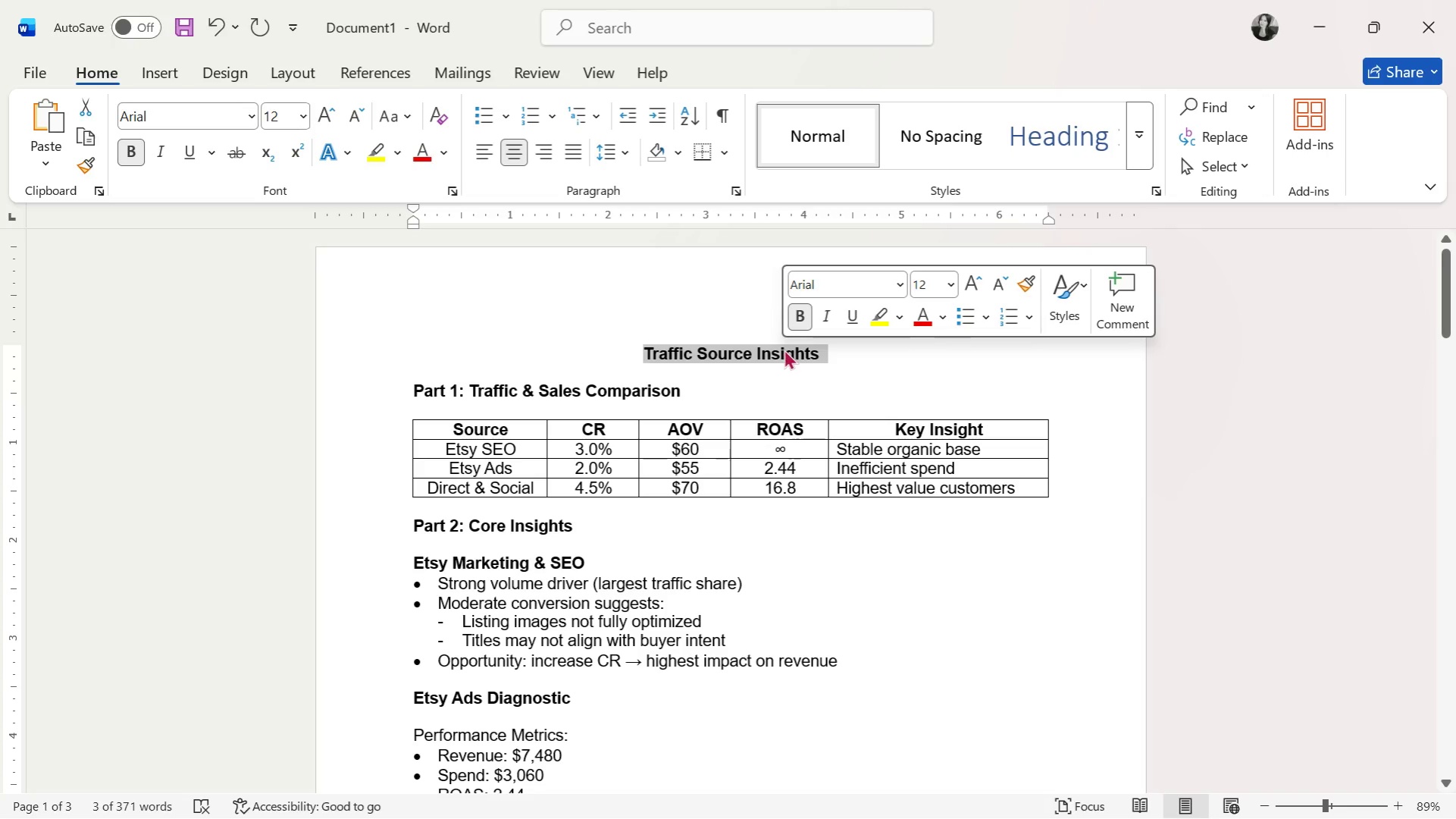 
left_click([305, 121])
 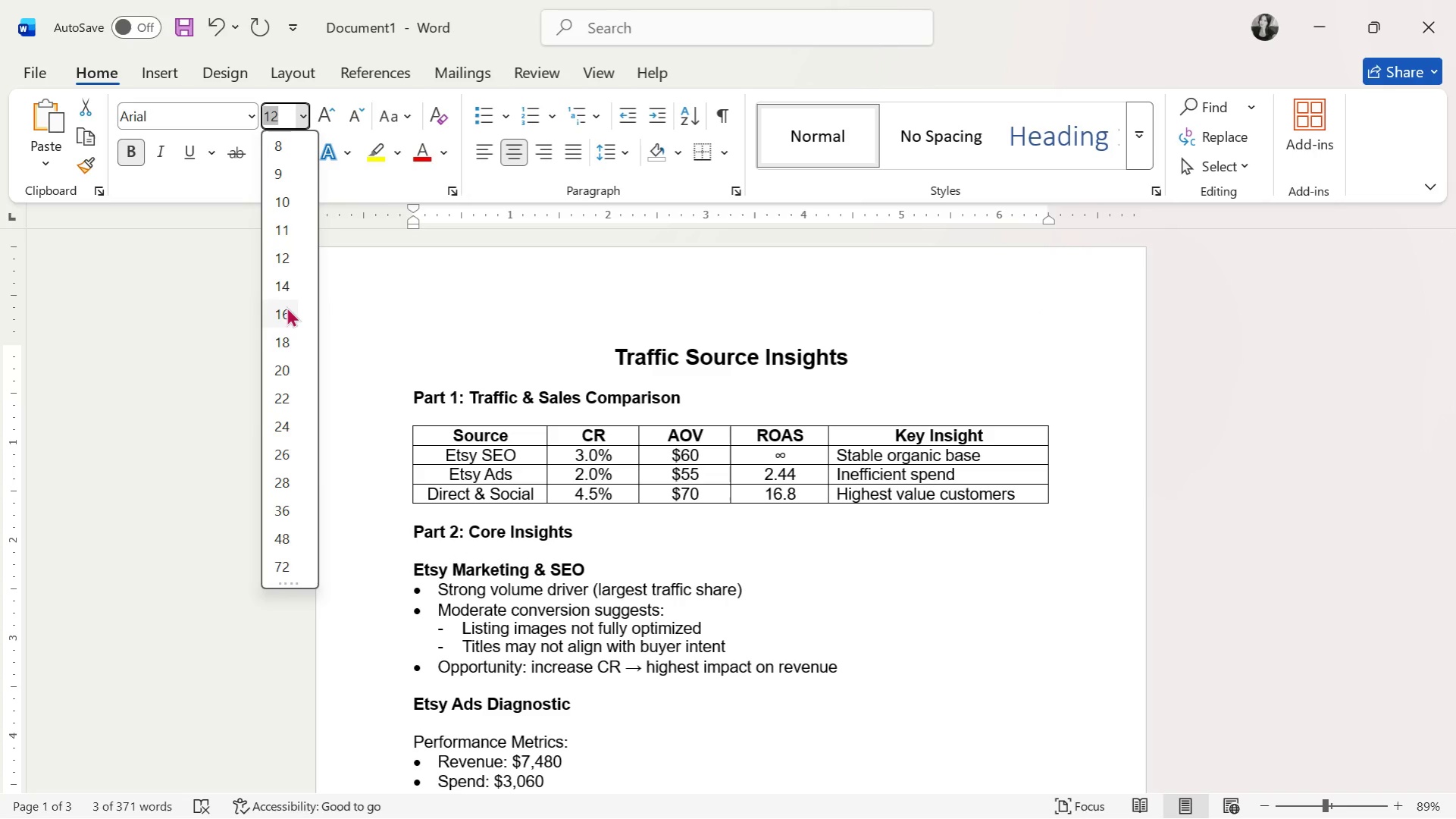 
left_click([292, 280])
 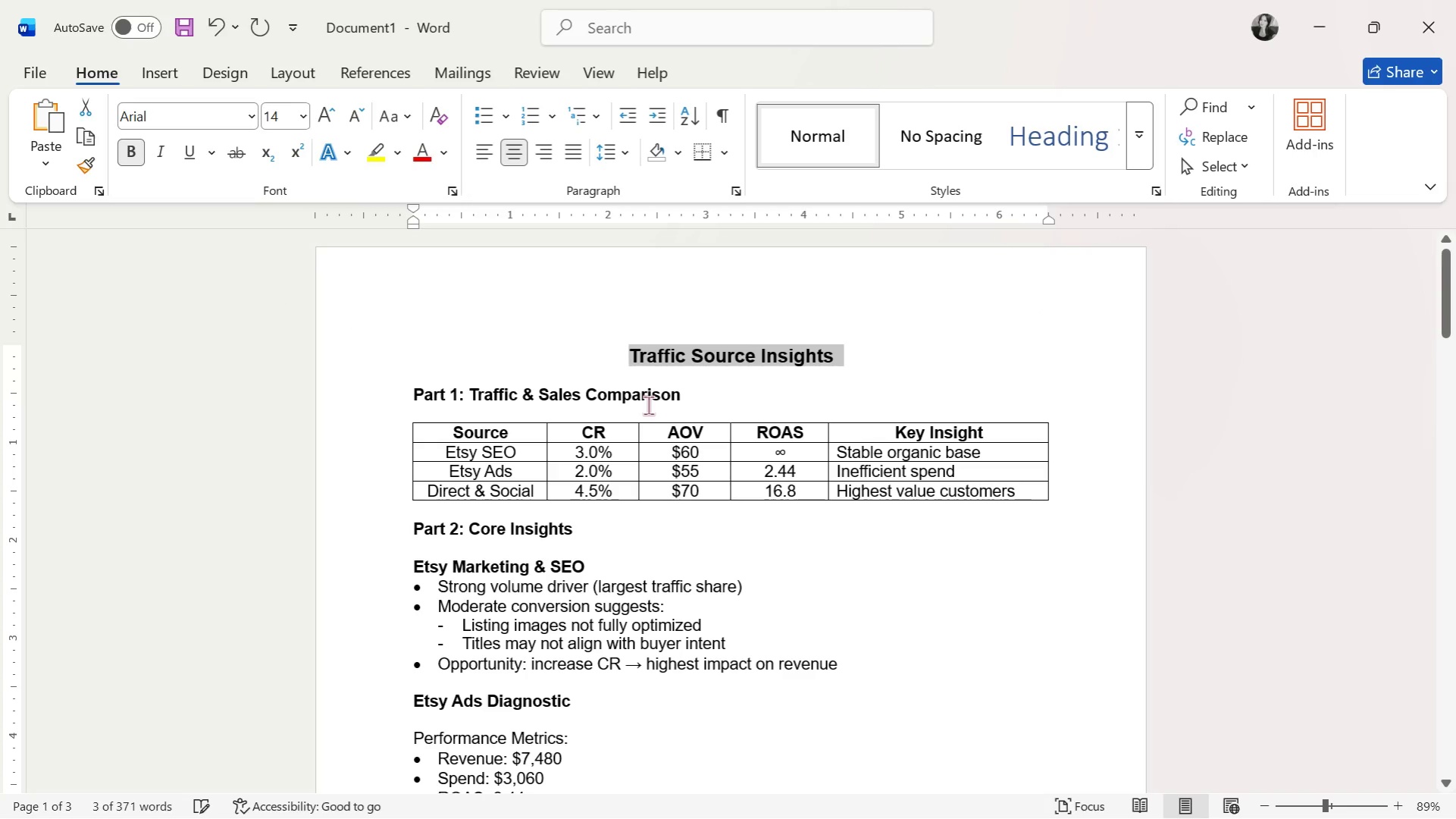 
left_click([843, 486])
 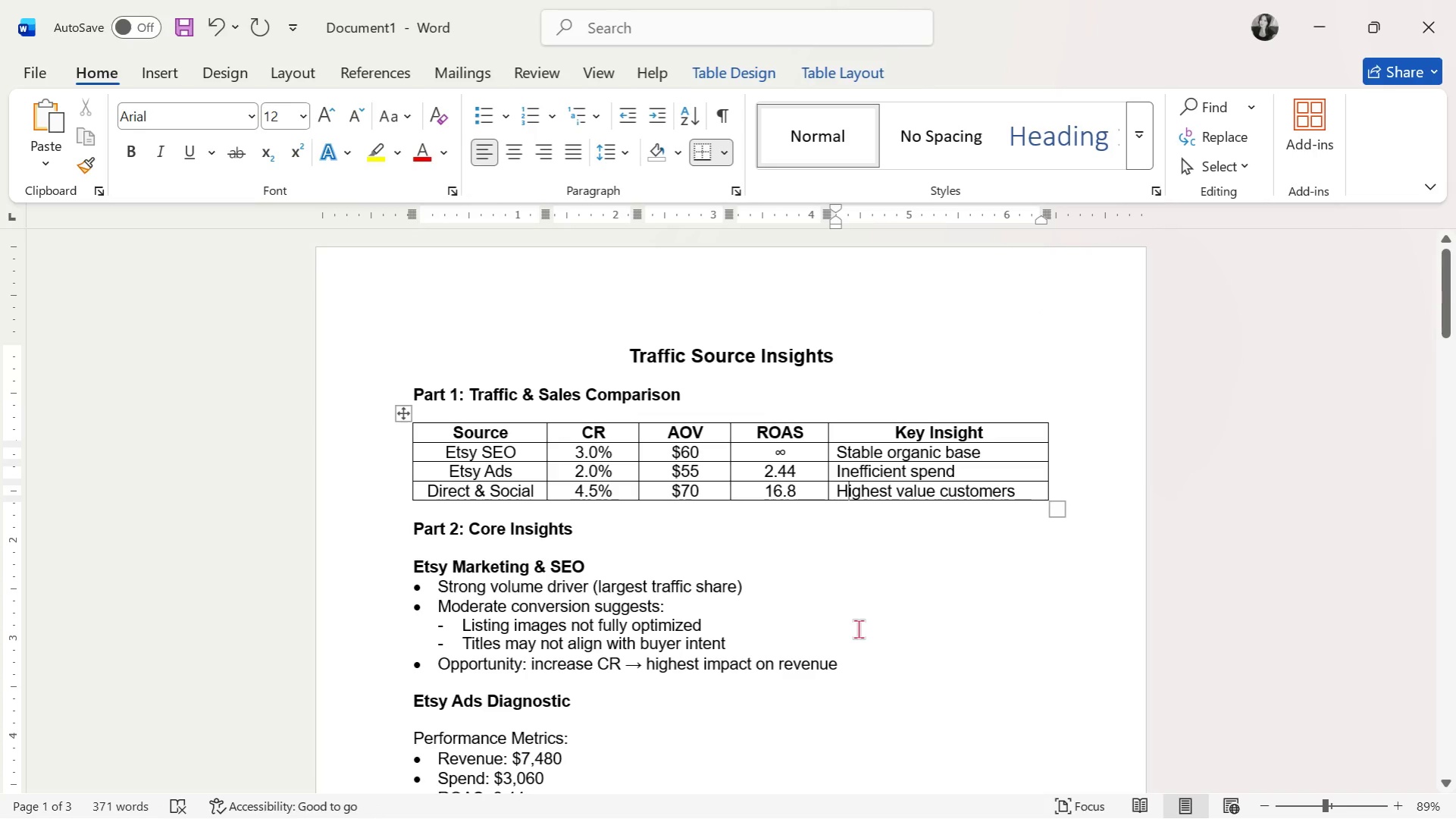 
scroll: coordinate [858, 621], scroll_direction: down, amount: 36.0
 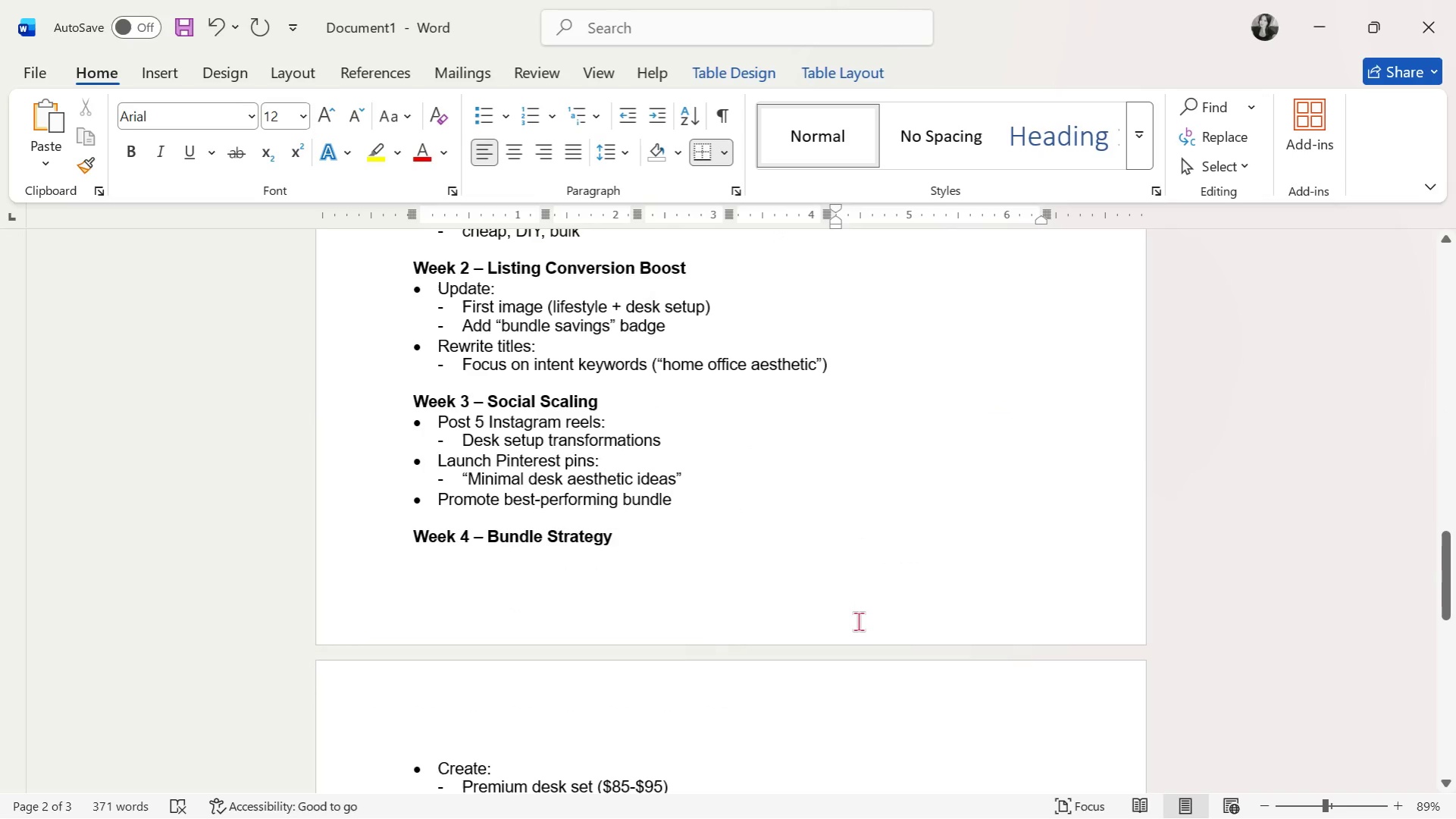 
scroll: coordinate [858, 621], scroll_direction: up, amount: 6.0
 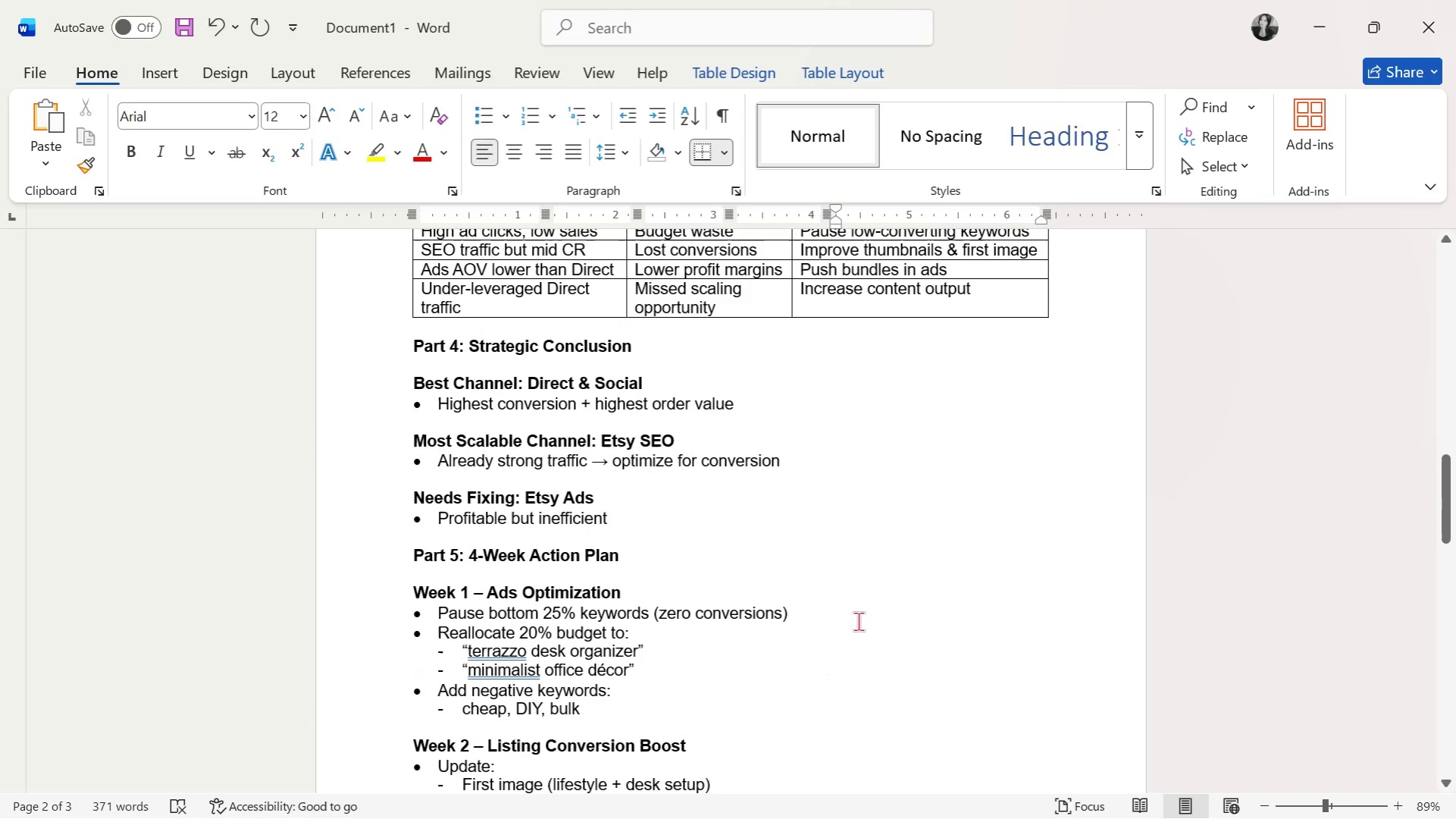 
wait(7.72)
 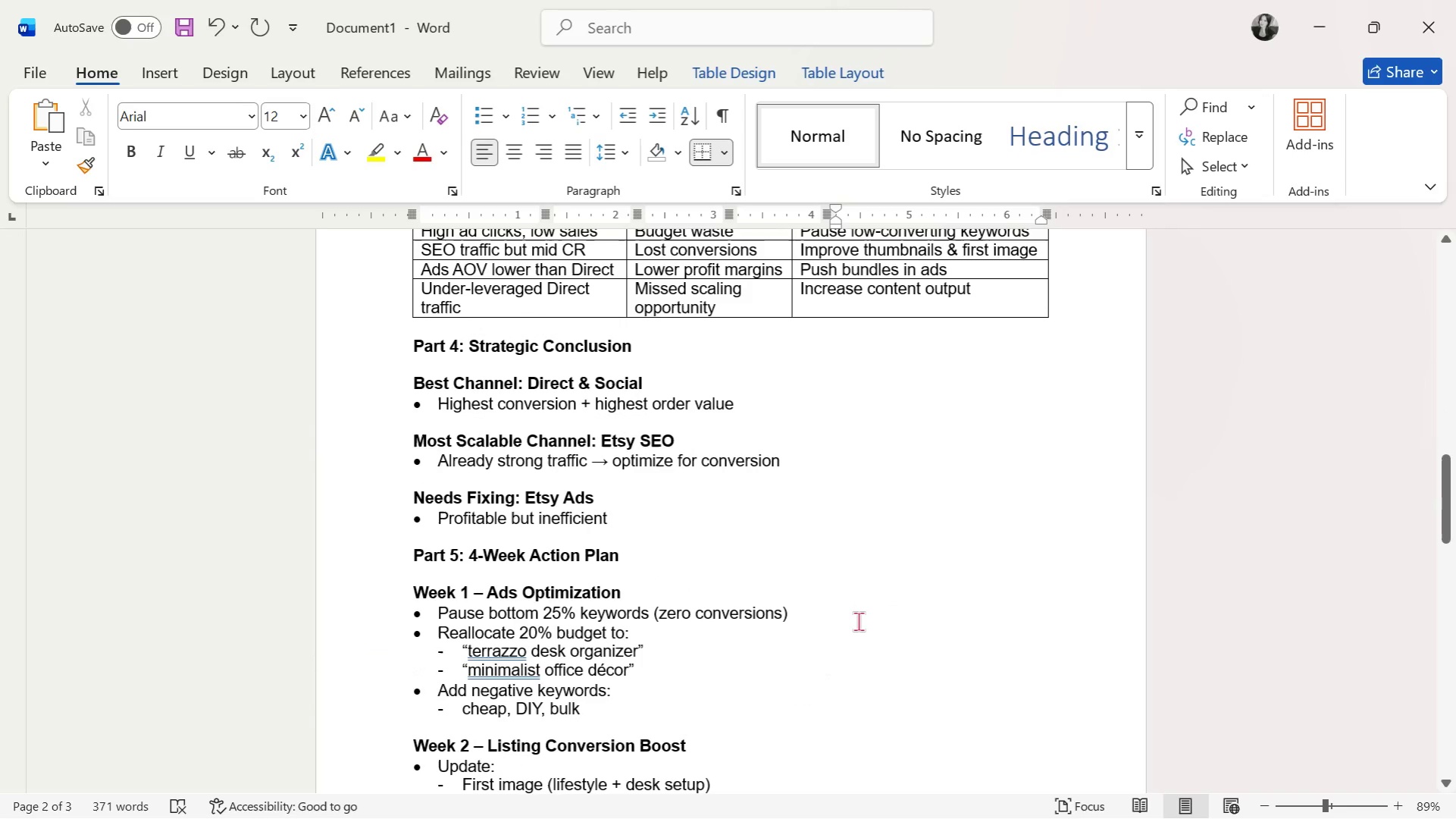 
scroll: coordinate [890, 573], scroll_direction: up, amount: 26.0
 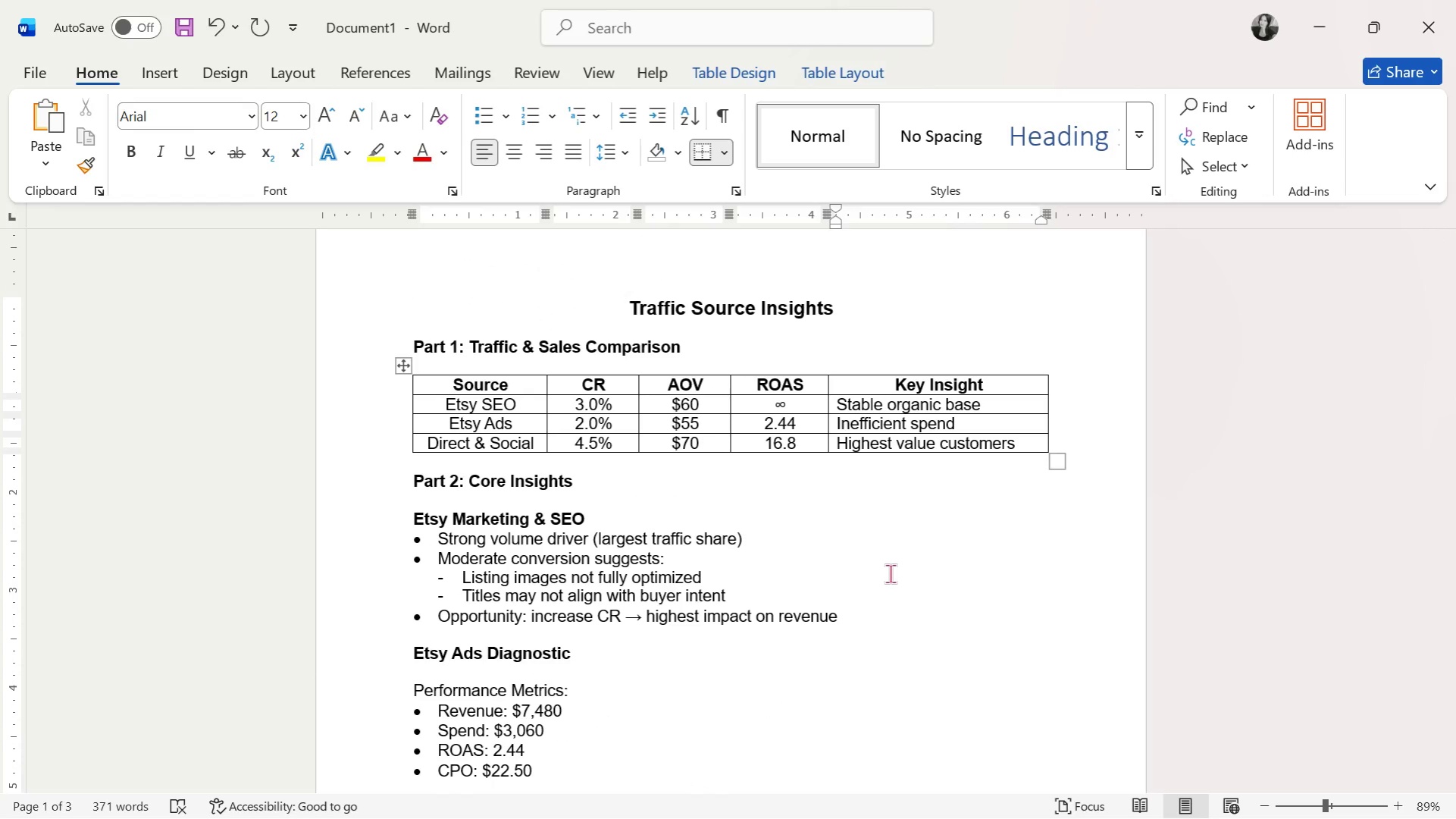 
wait(9.75)
 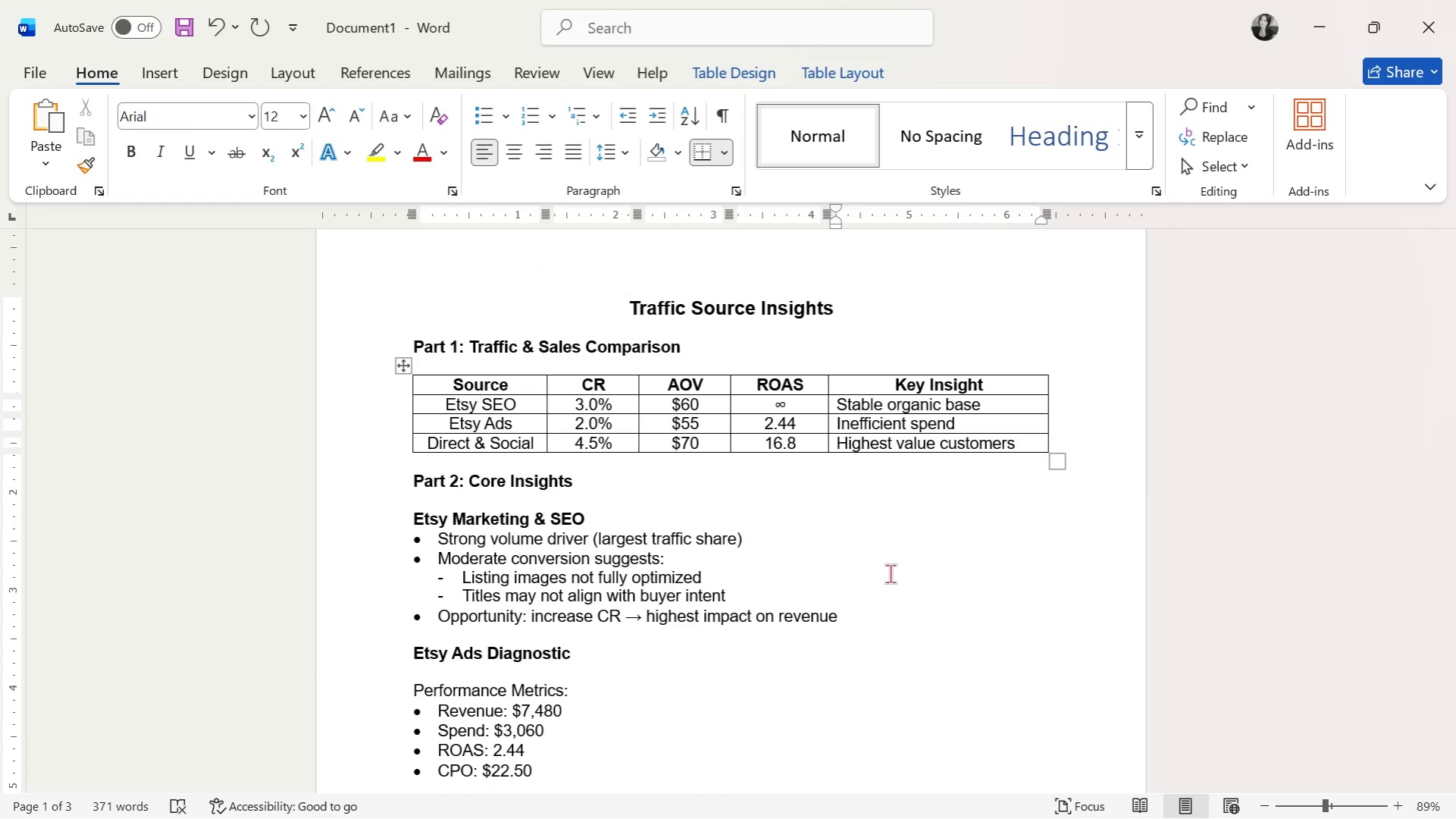 
scroll: coordinate [479, 511], scroll_direction: none, amount: 0.0
 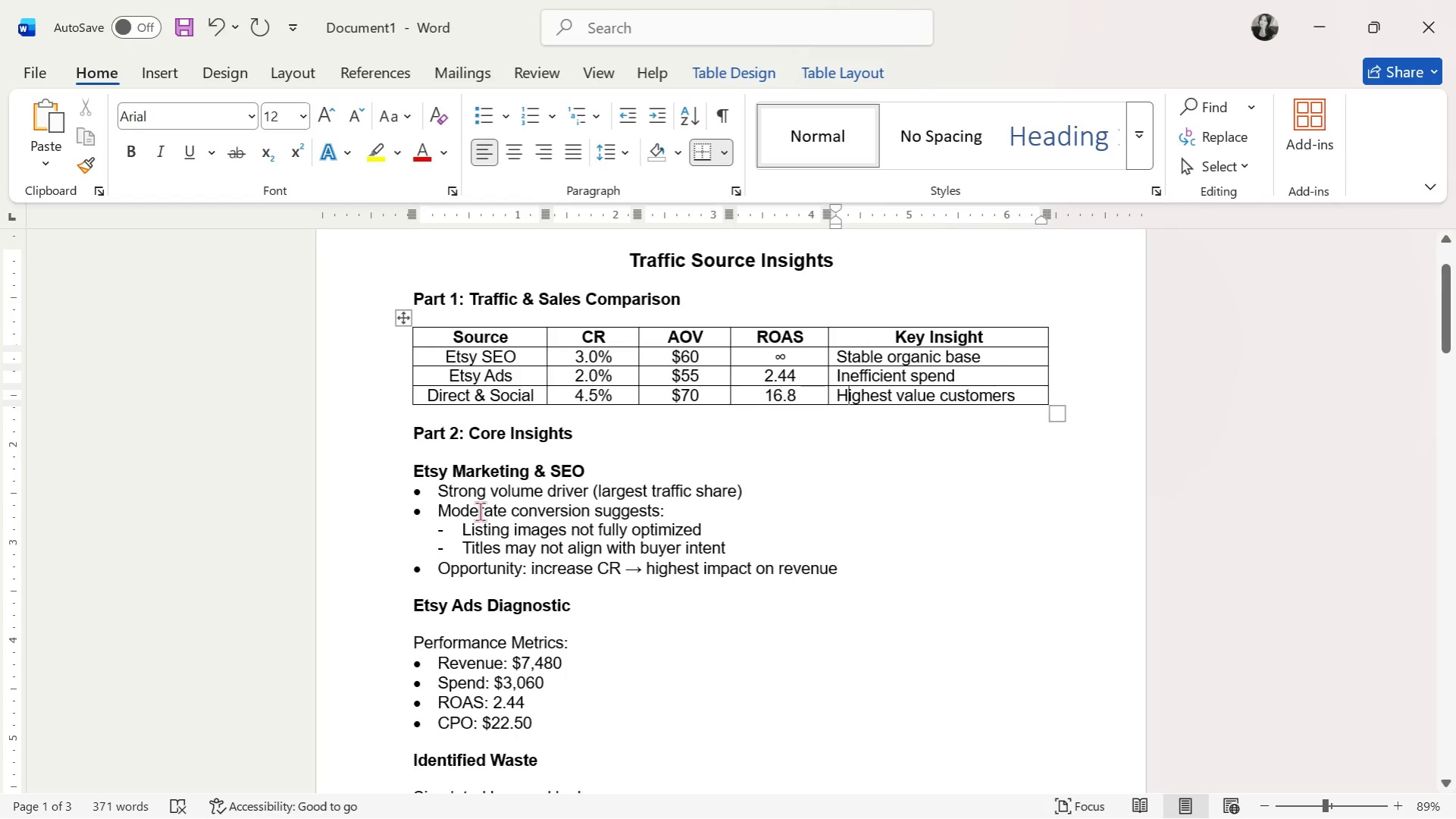 
scroll: coordinate [480, 511], scroll_direction: up, amount: 2.0
 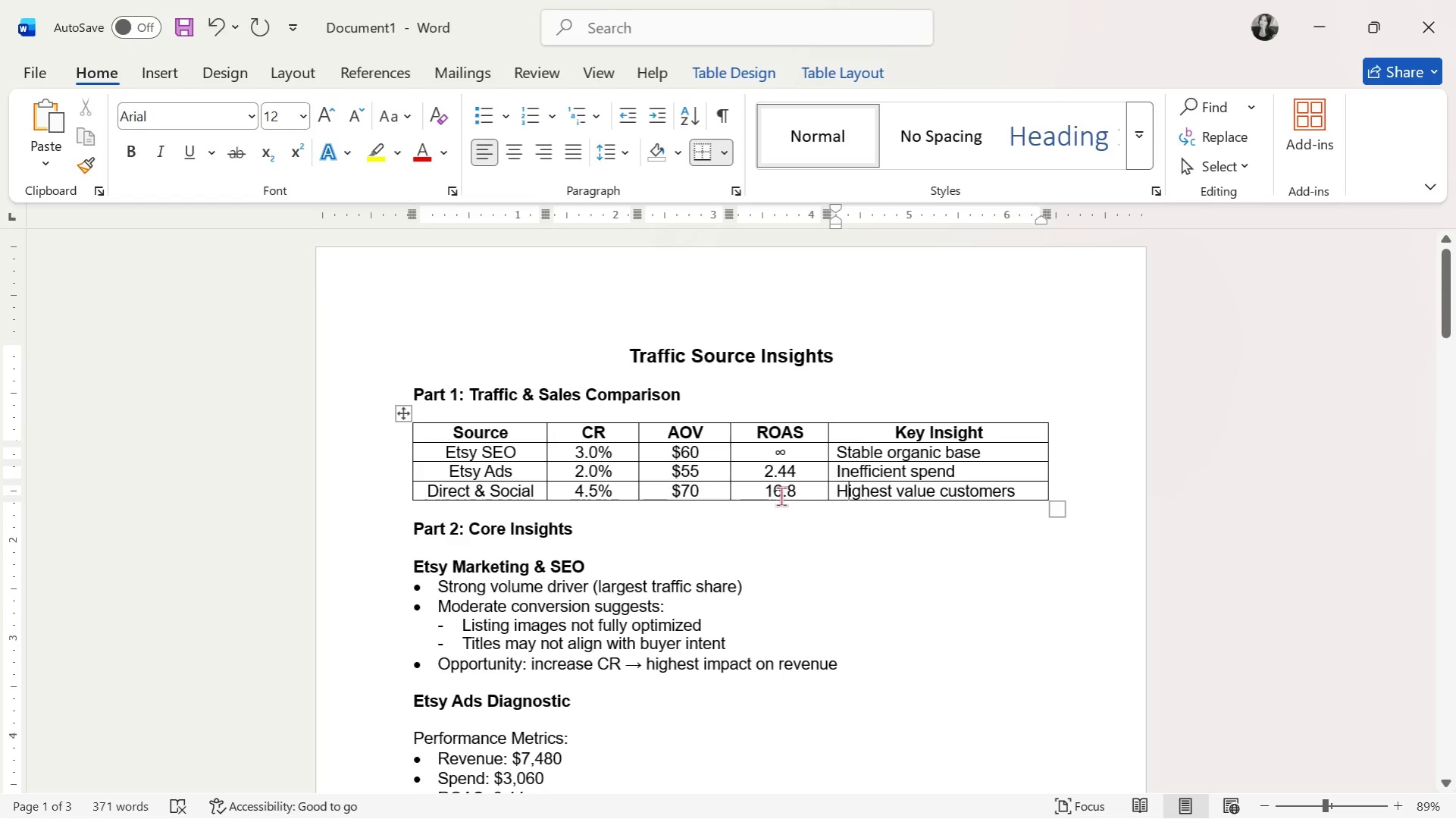 
scroll: coordinate [539, 510], scroll_direction: down, amount: 5.0
 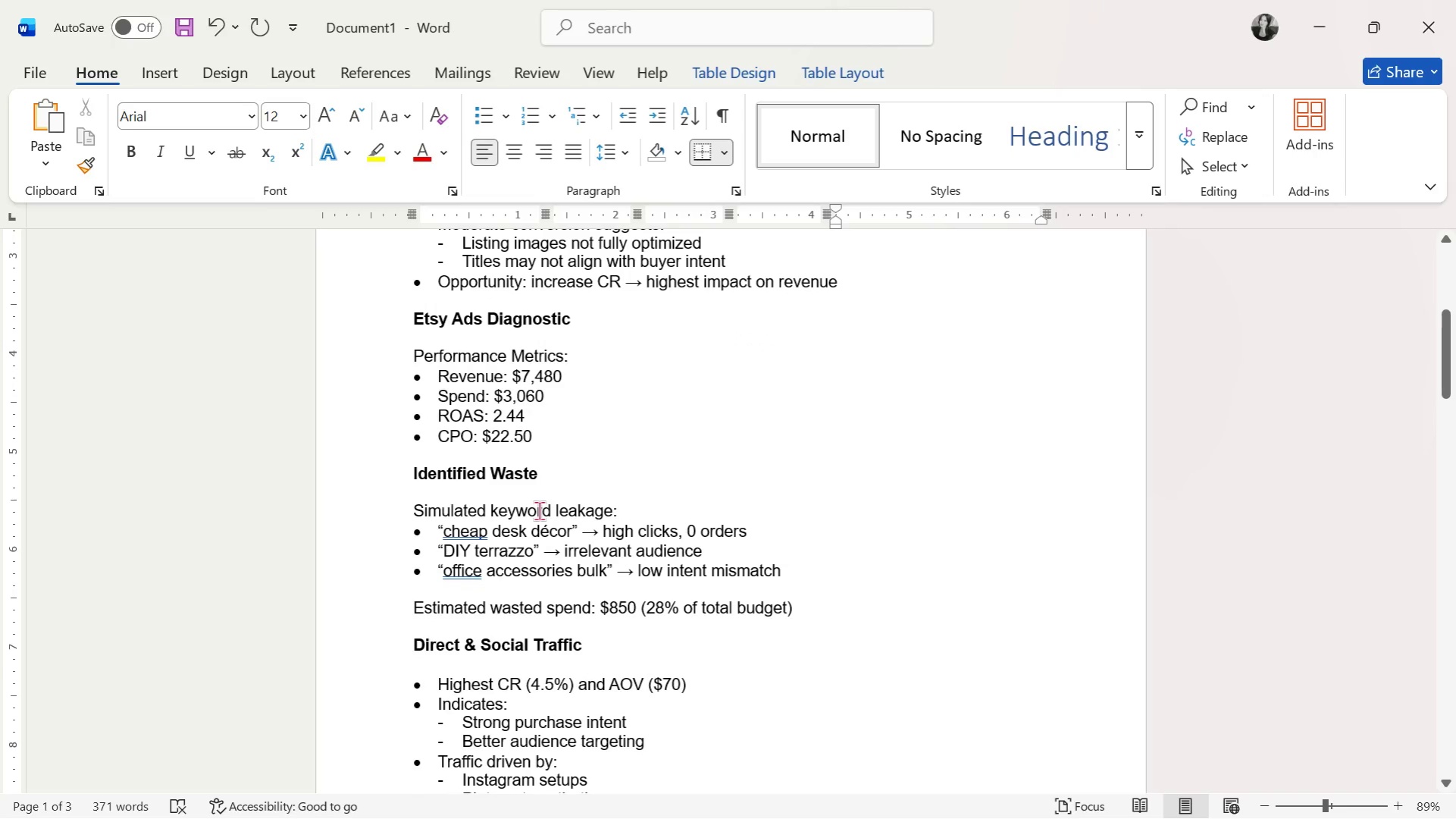 
scroll: coordinate [539, 510], scroll_direction: up, amount: 6.0
 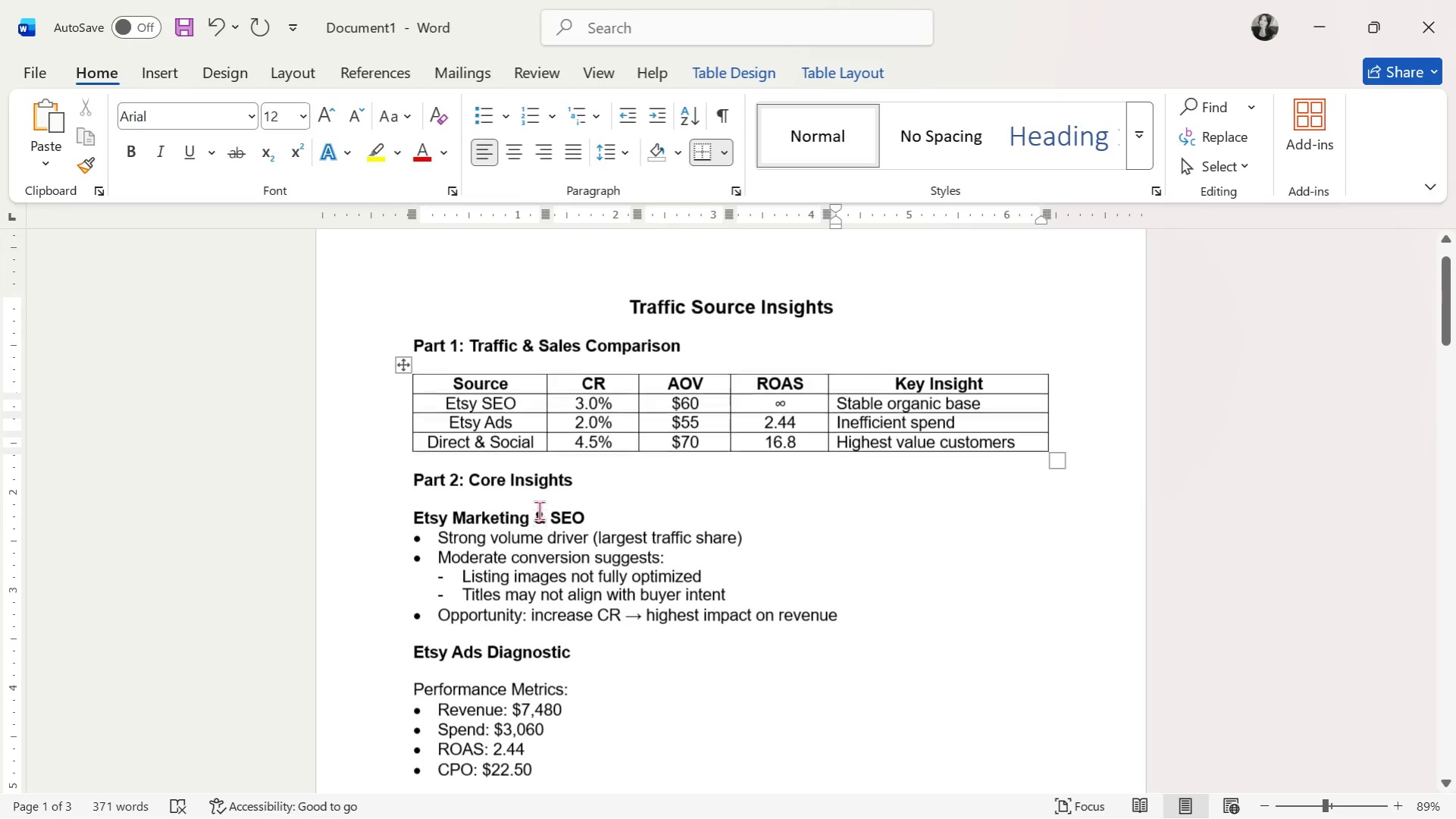 
scroll: coordinate [542, 516], scroll_direction: down, amount: 25.0
 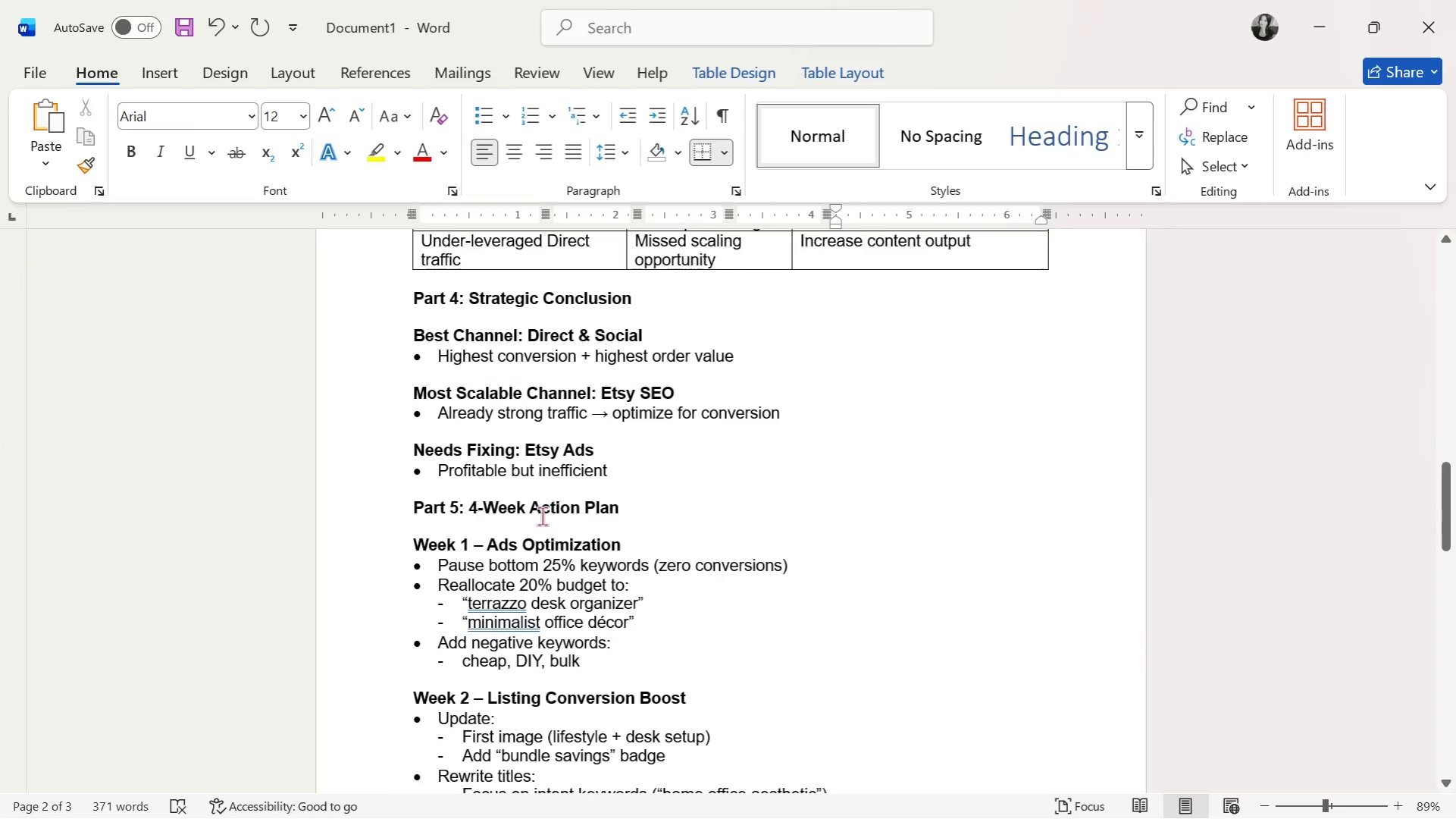 
wait(9.66)
 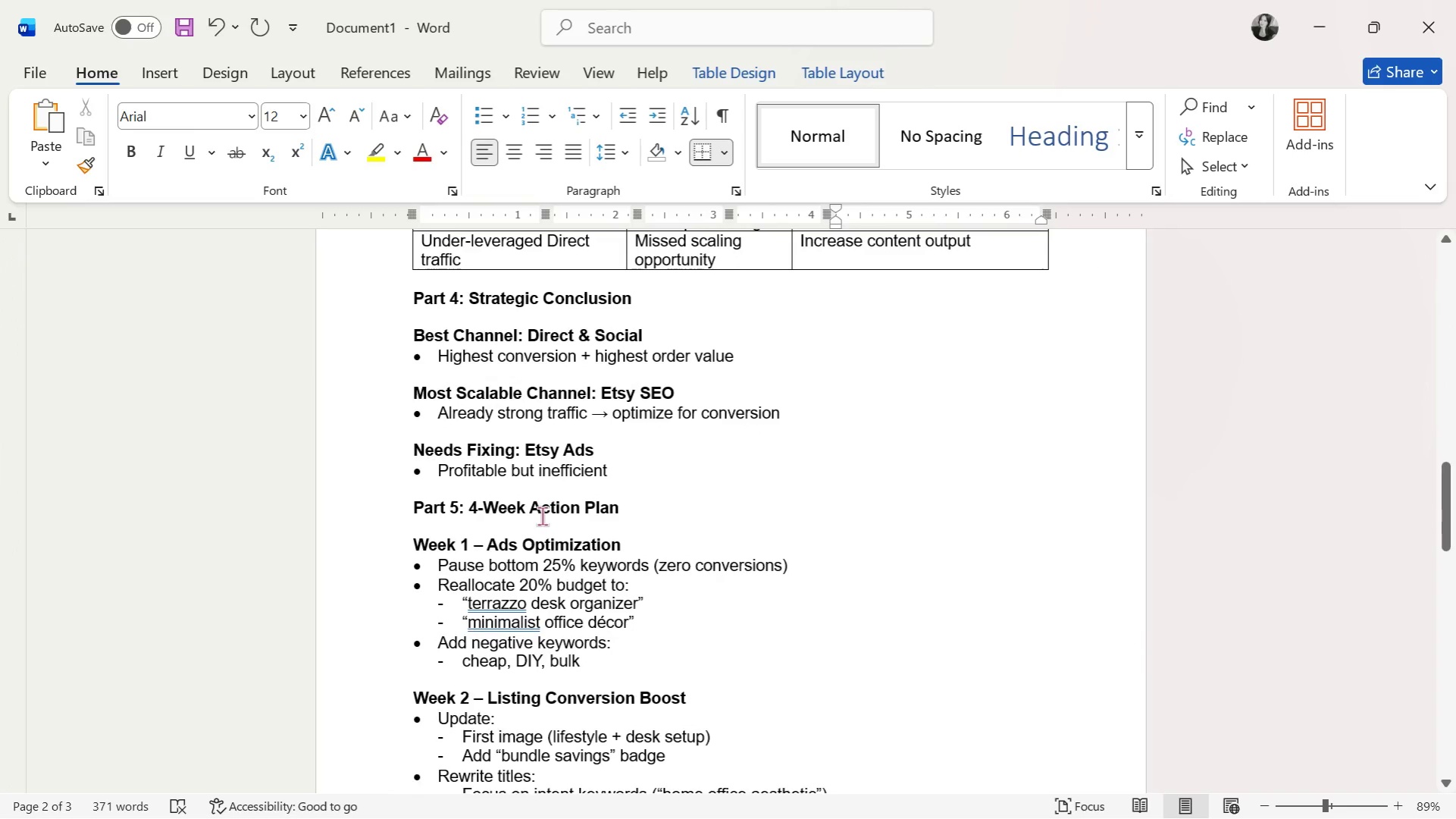 
scroll: coordinate [543, 552], scroll_direction: up, amount: 9.0
 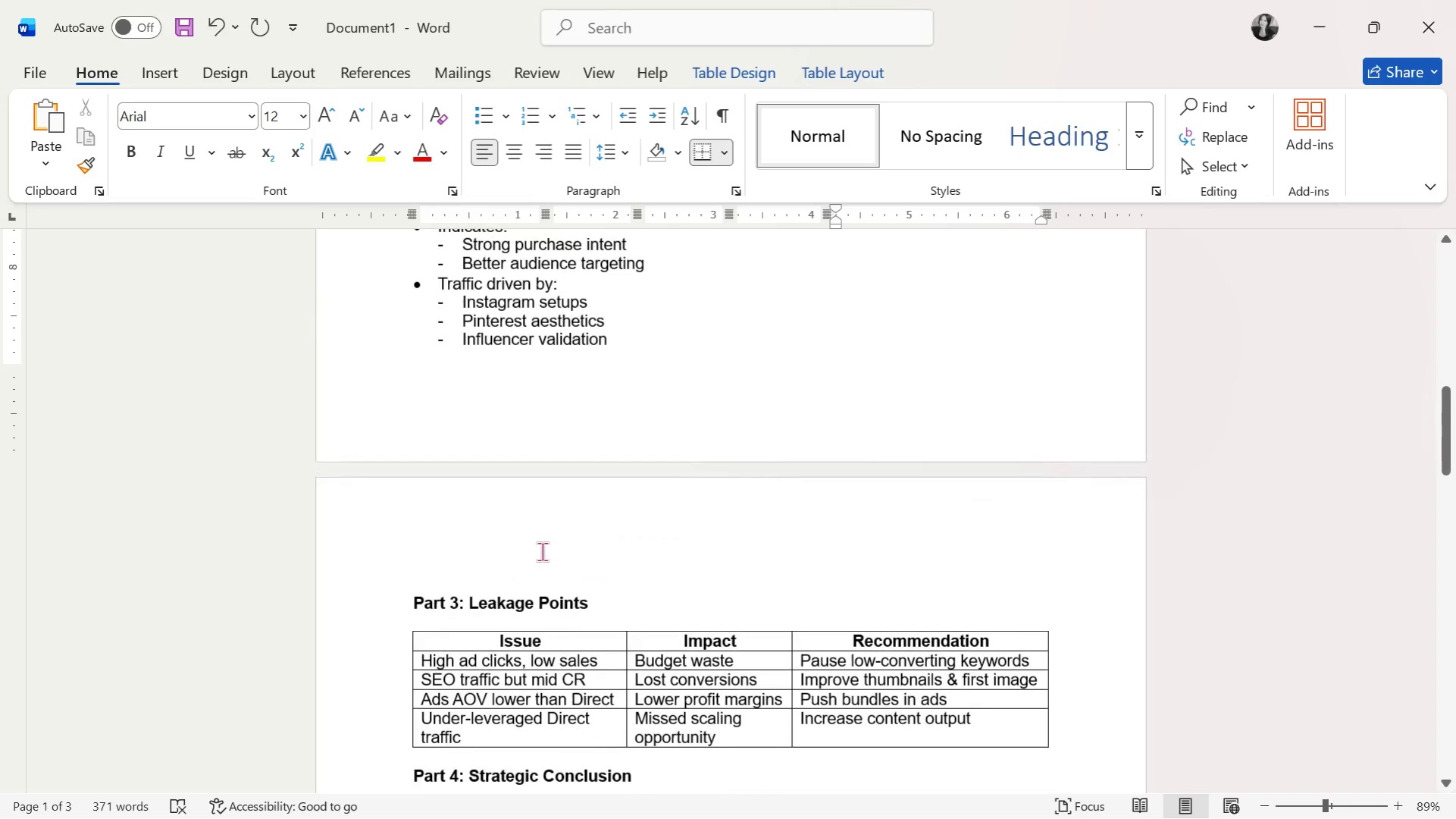 
scroll: coordinate [546, 551], scroll_direction: down, amount: 7.0